 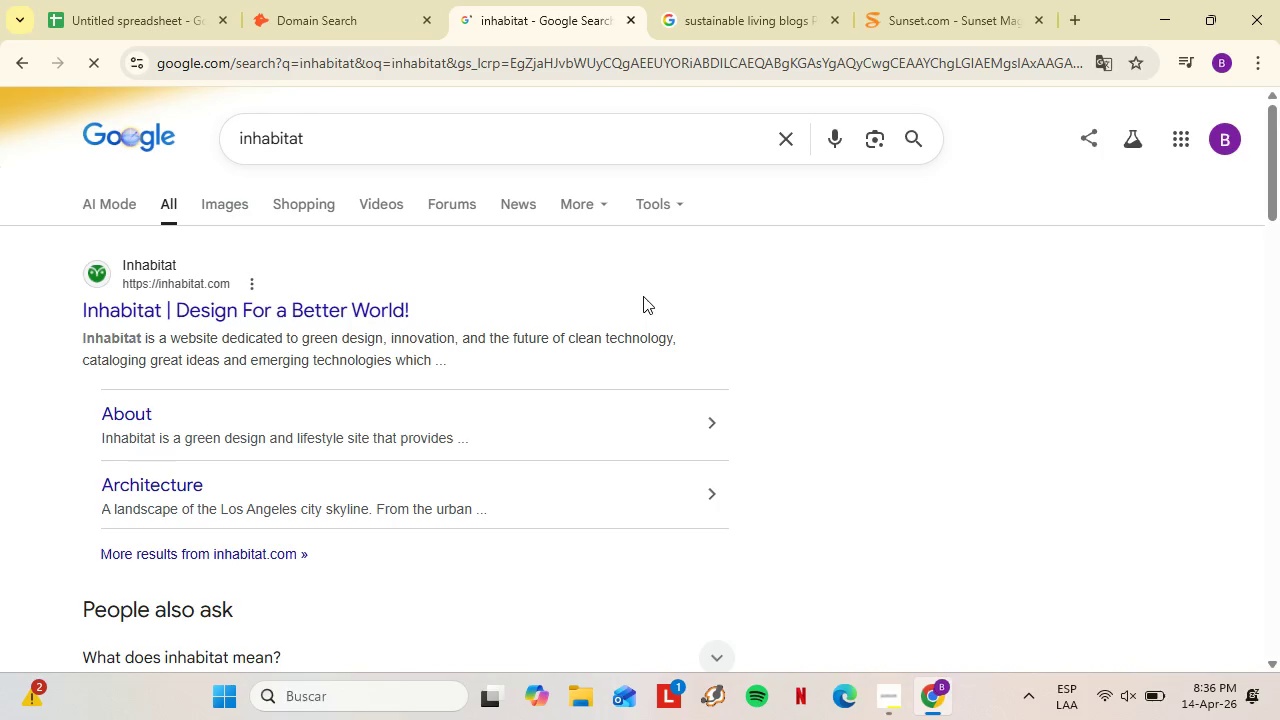 
left_click([646, 295])
 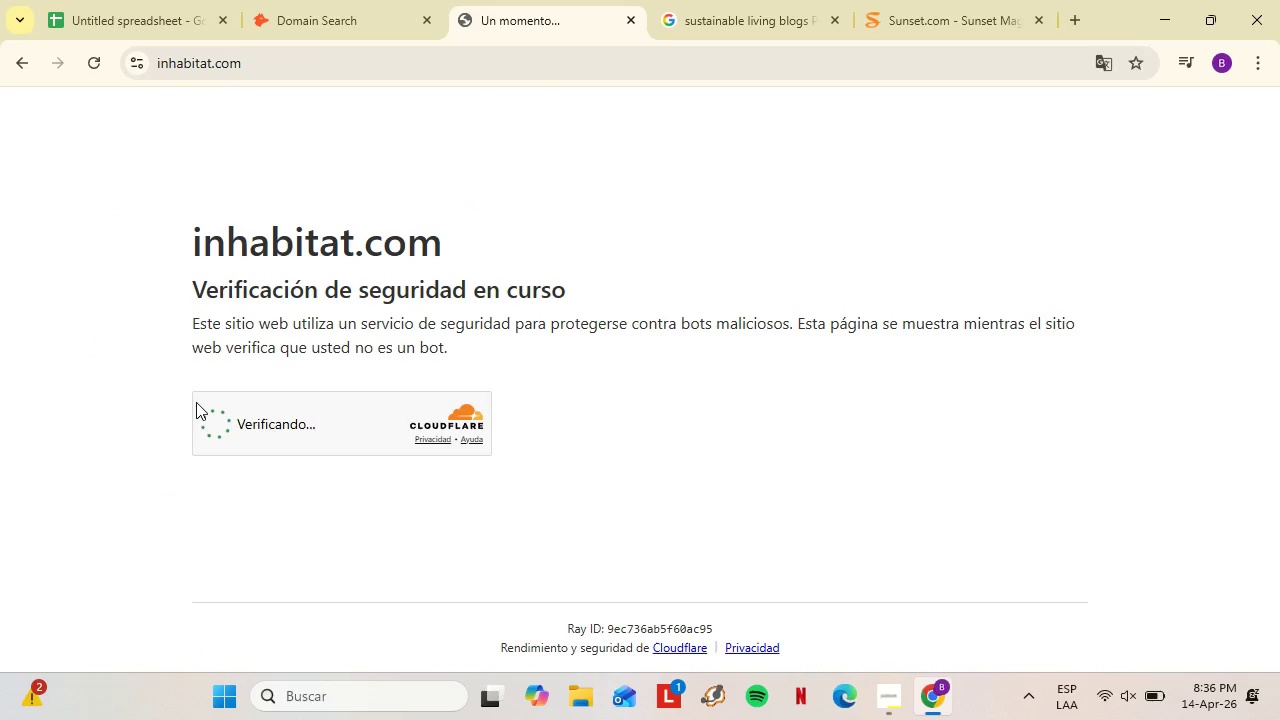 
wait(22.31)
 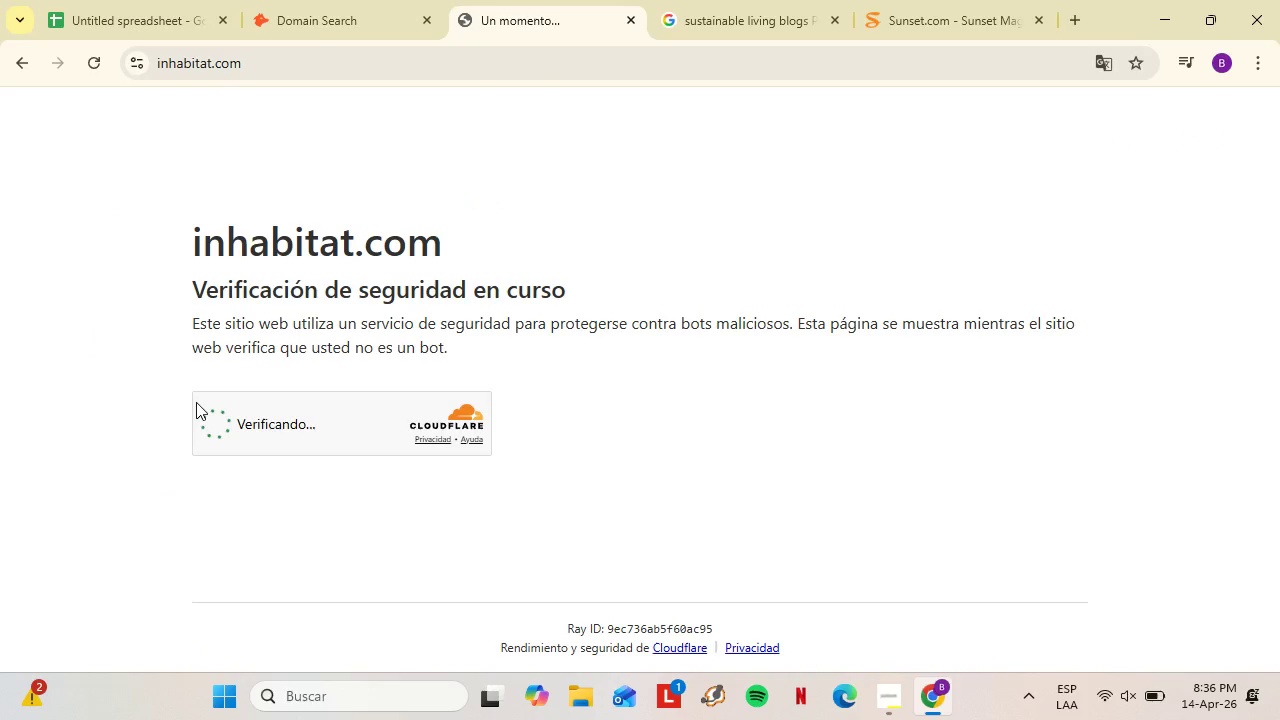 
left_click([725, 0])
 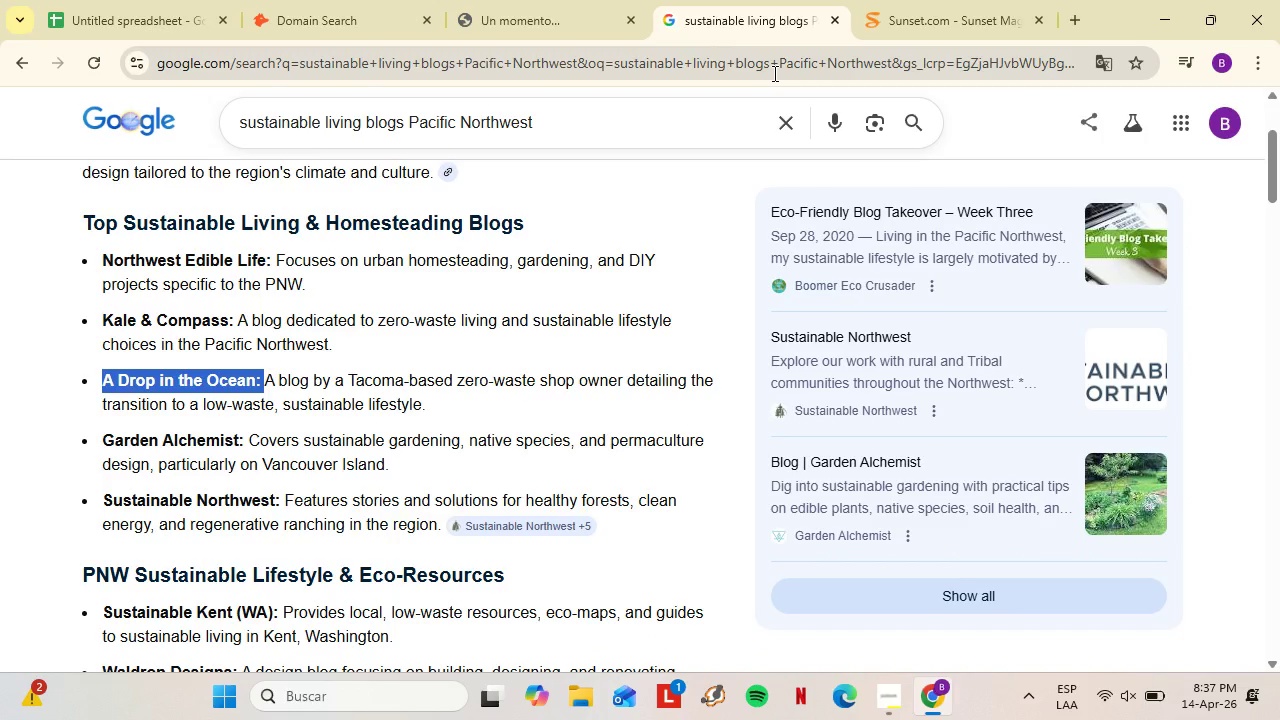 
wait(11.22)
 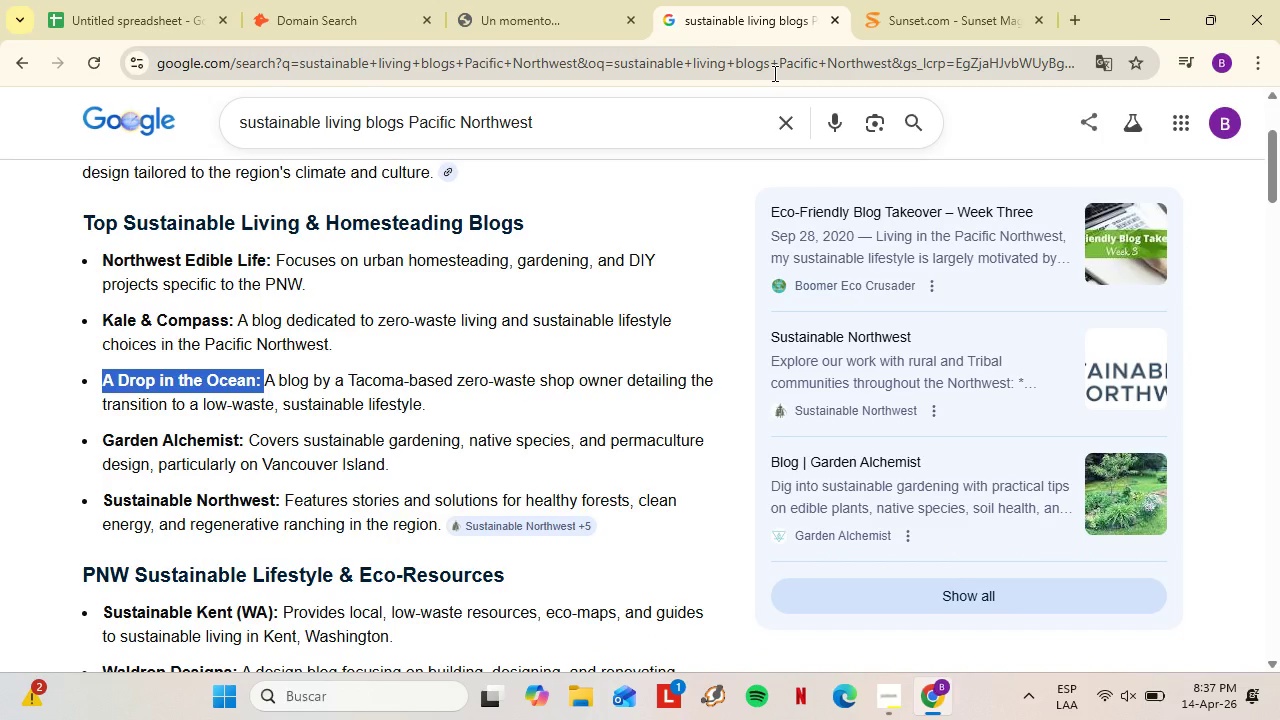 
left_click([688, 70])
 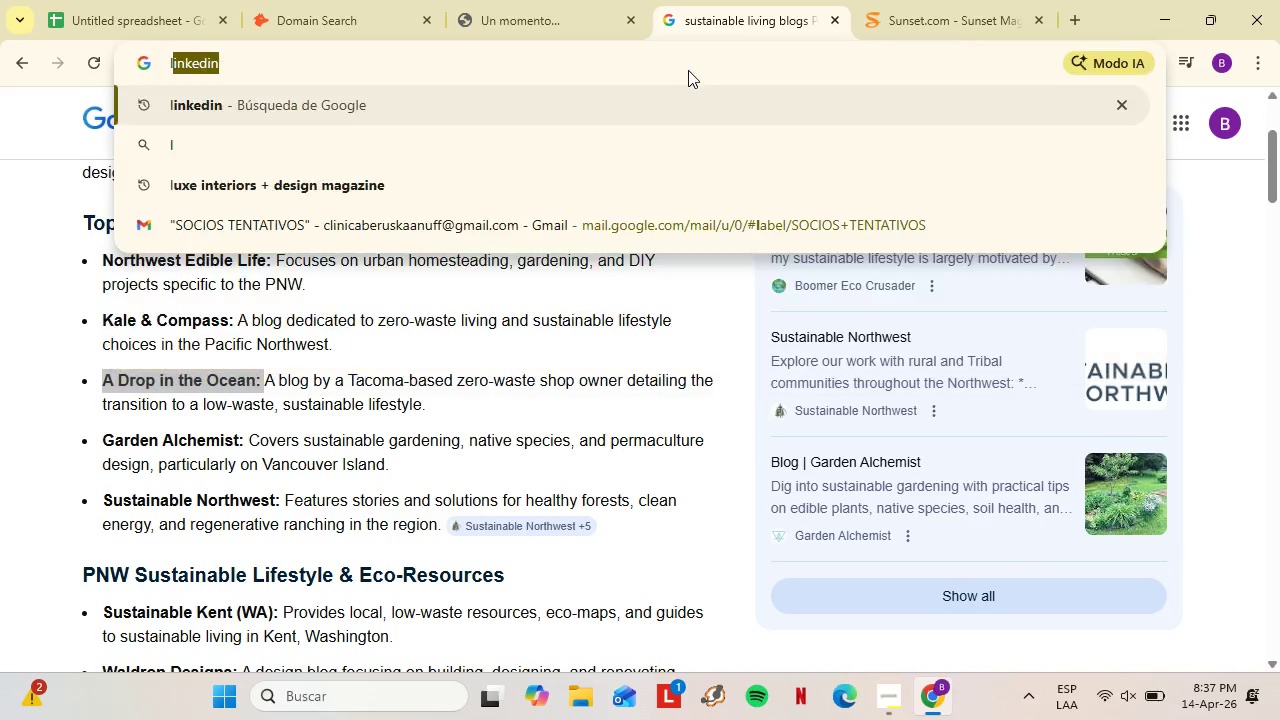 
key(L)
 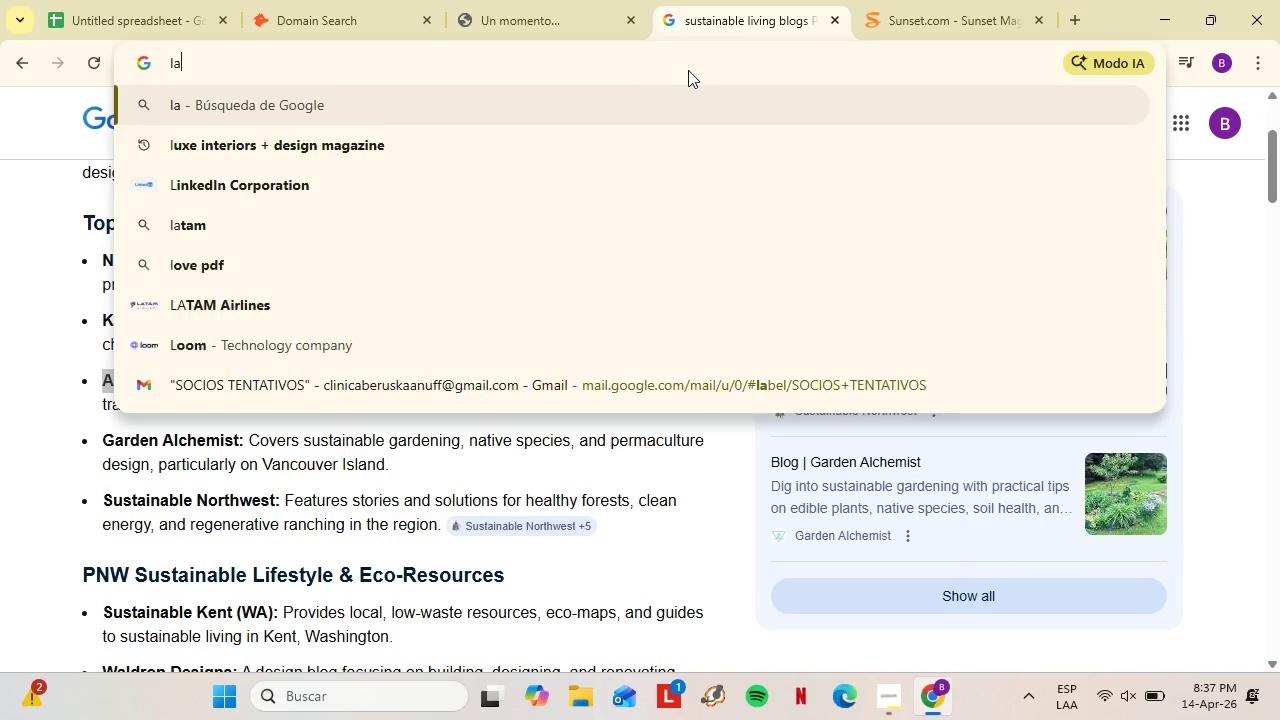 
type(and8)
 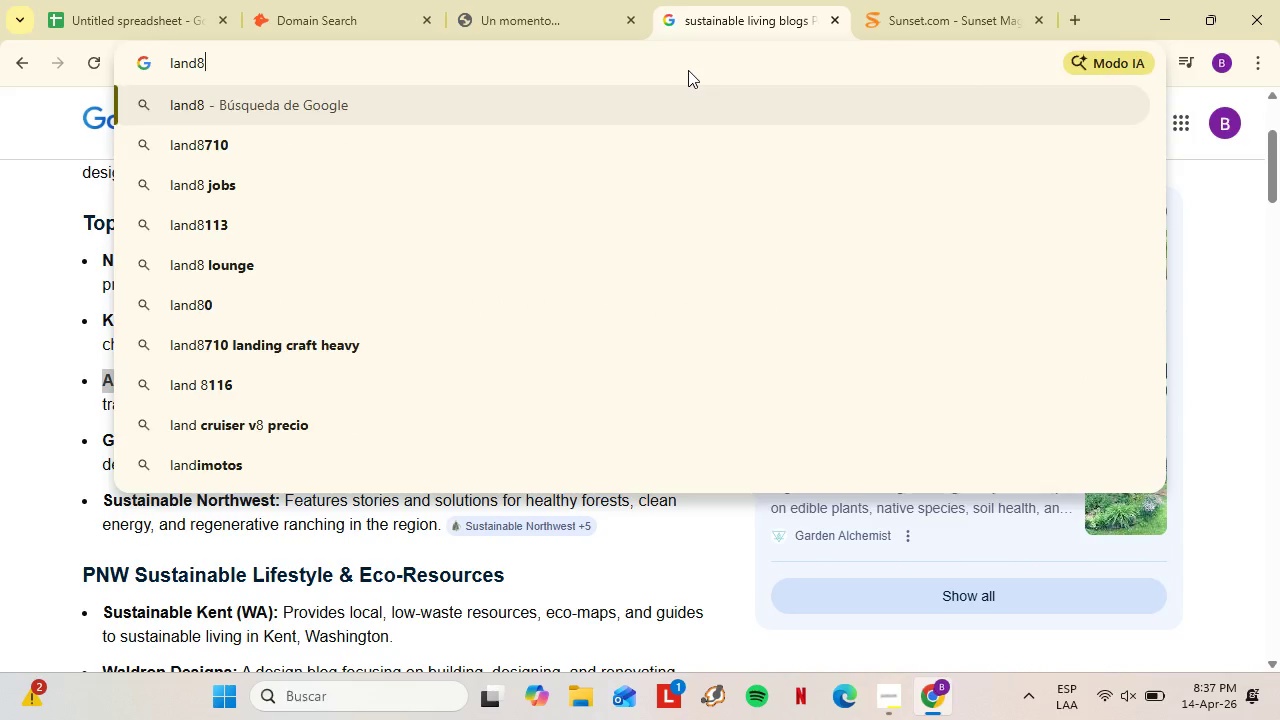 
key(Enter)
 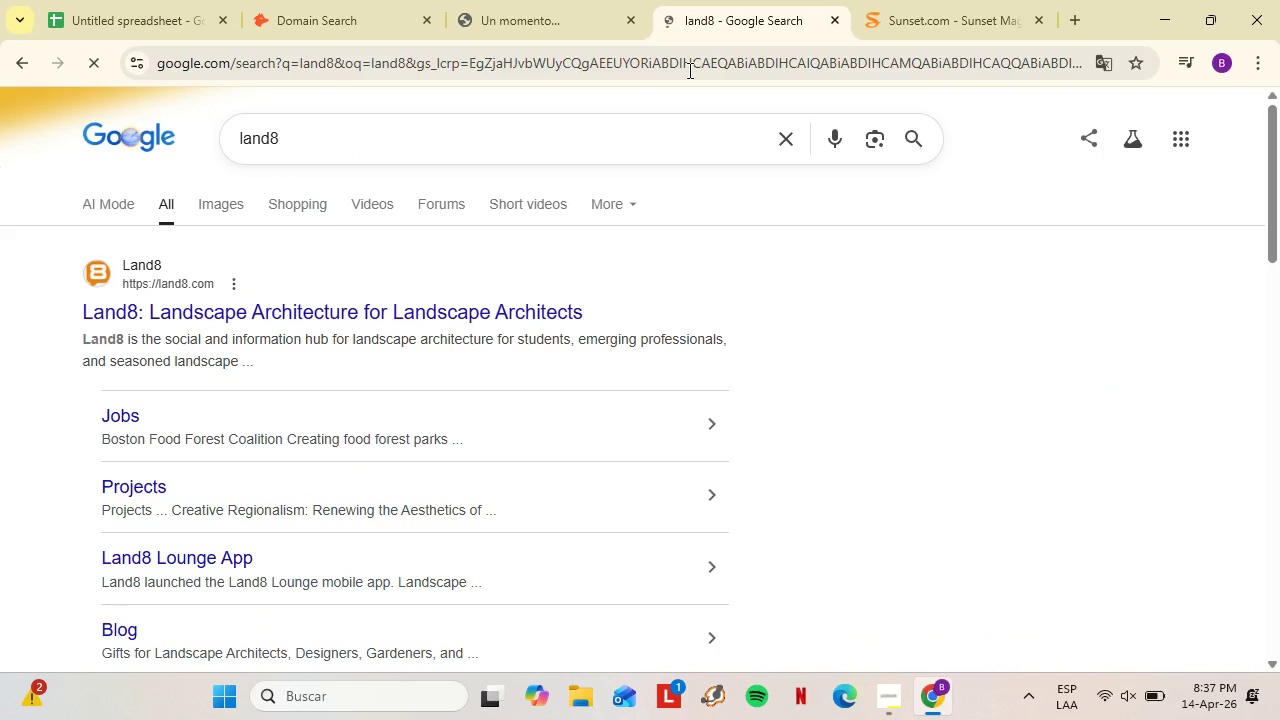 
left_click([218, 309])
 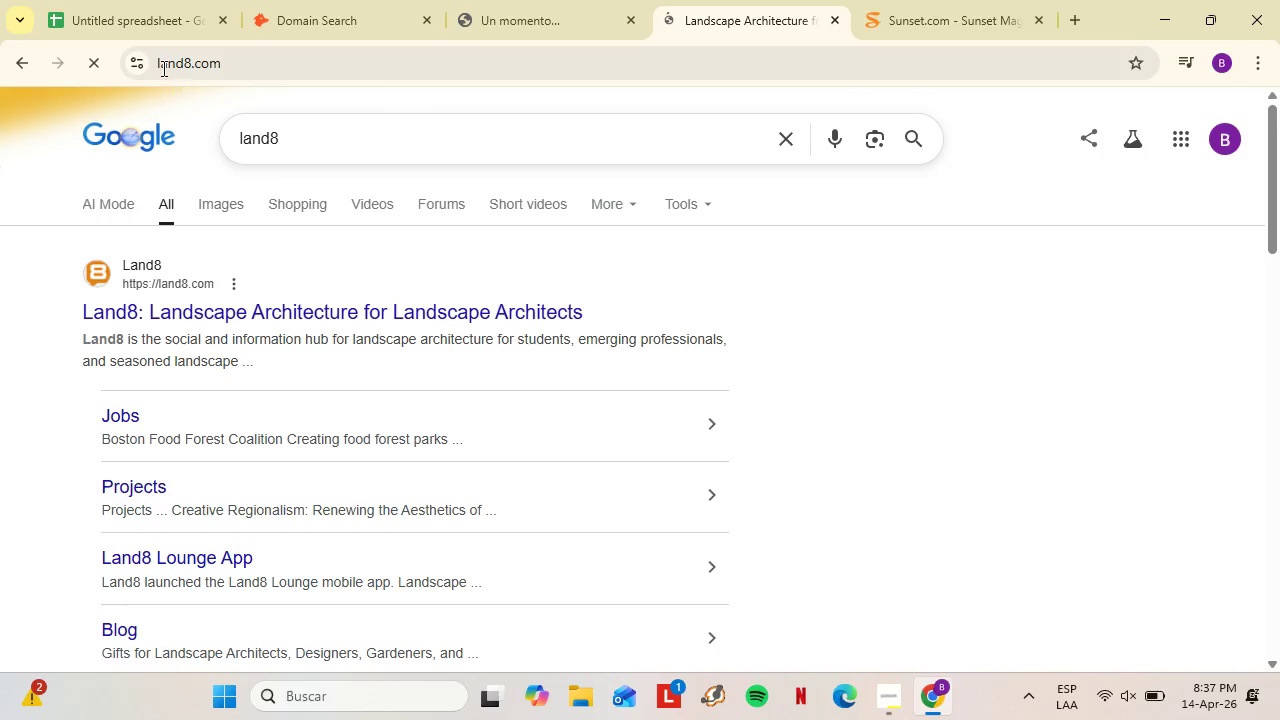 
wait(6.06)
 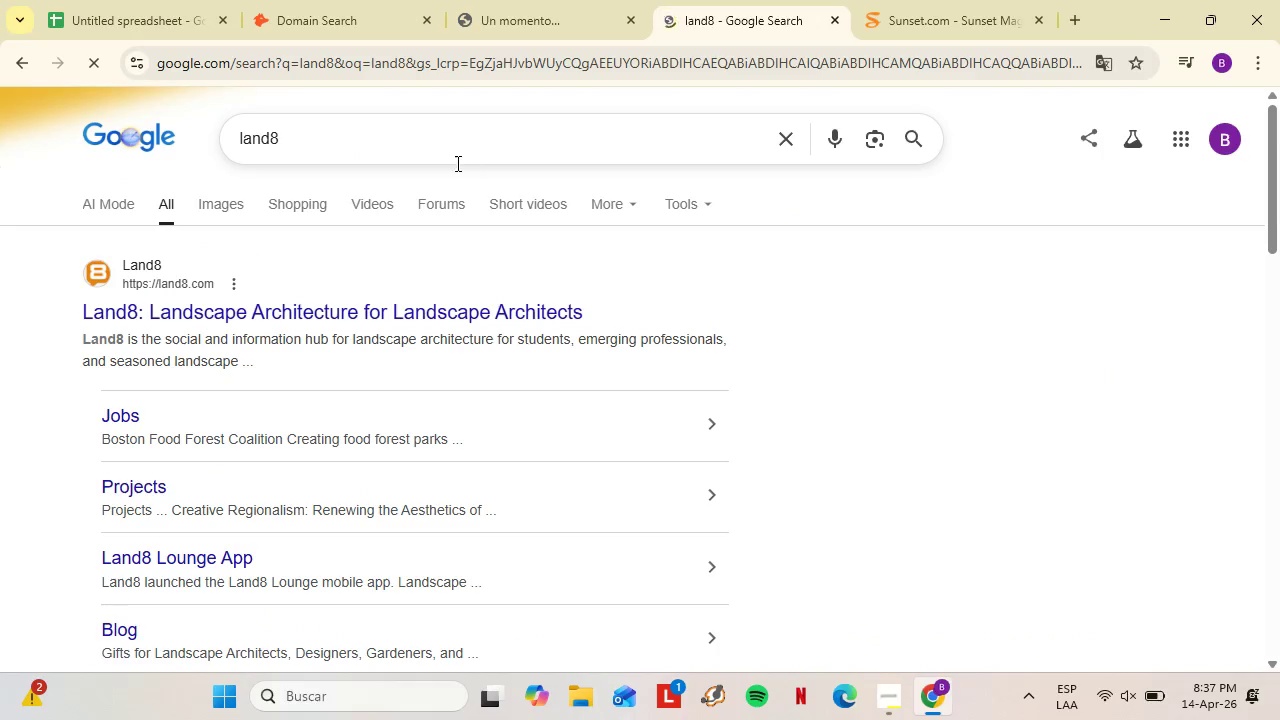 
left_click([205, 60])
 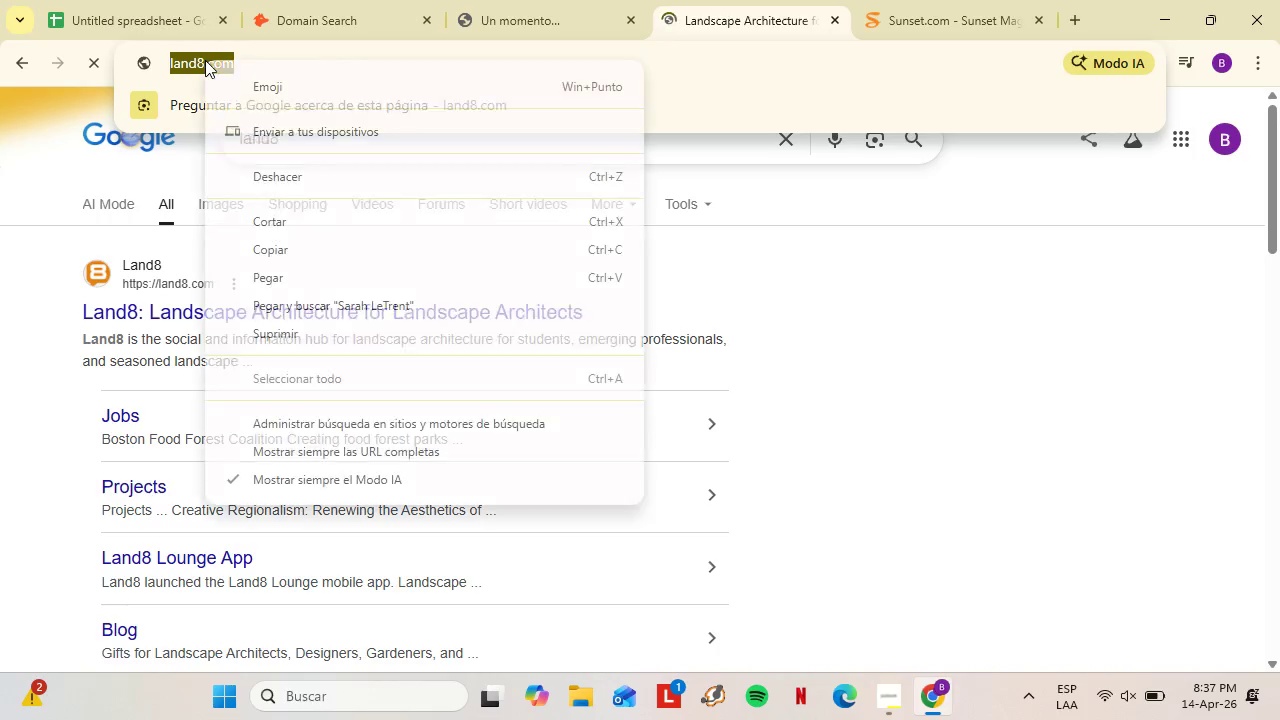 
right_click([205, 60])
 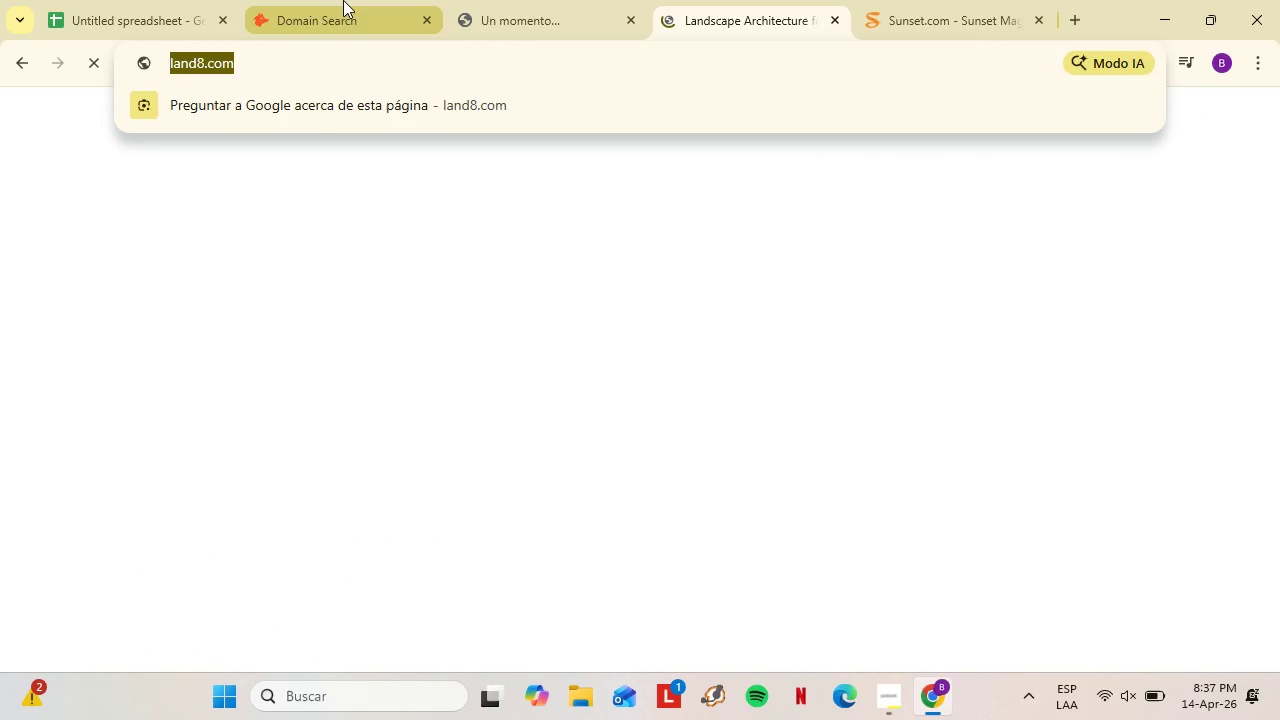 
double_click([343, 0])
 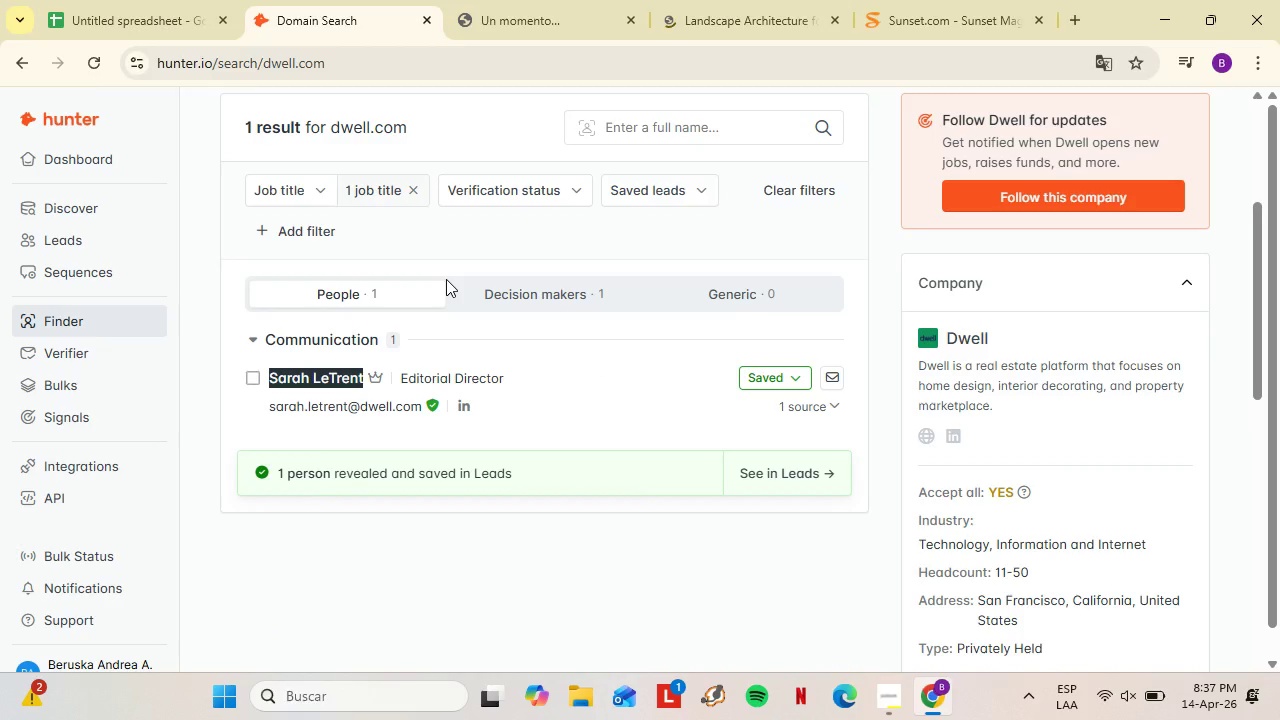 
double_click([390, 337])
 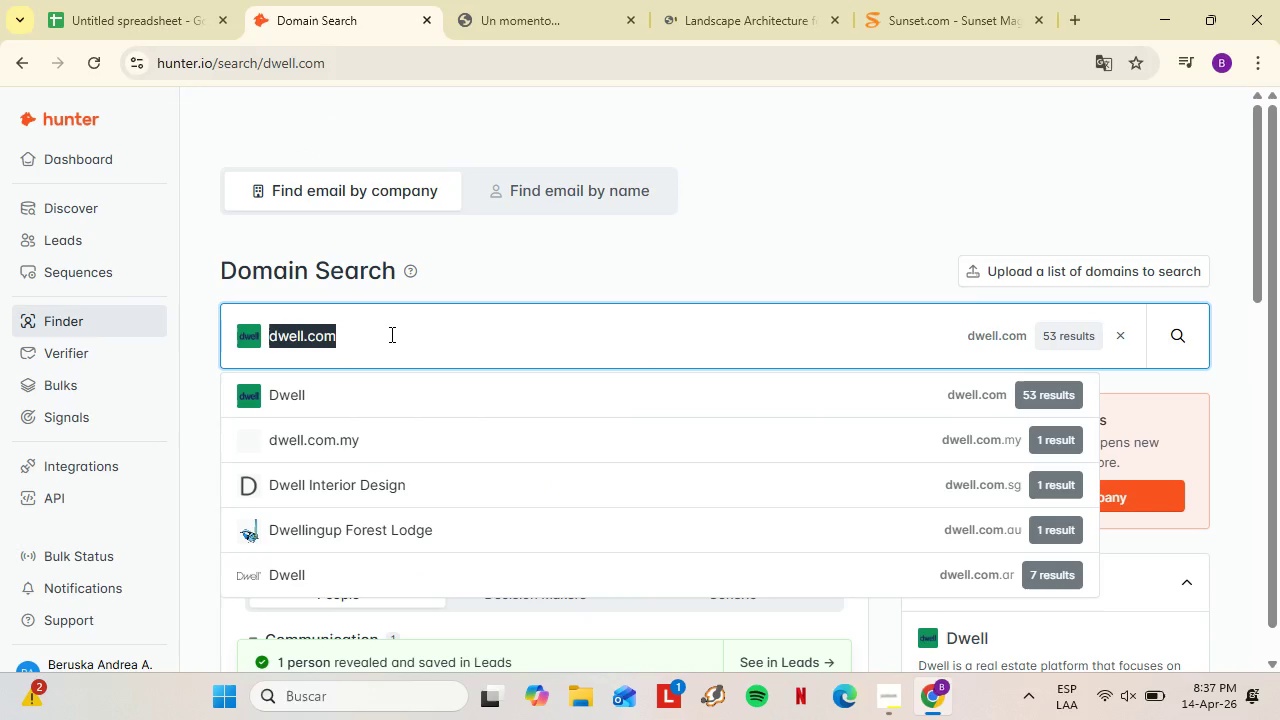 
triple_click([390, 337])
 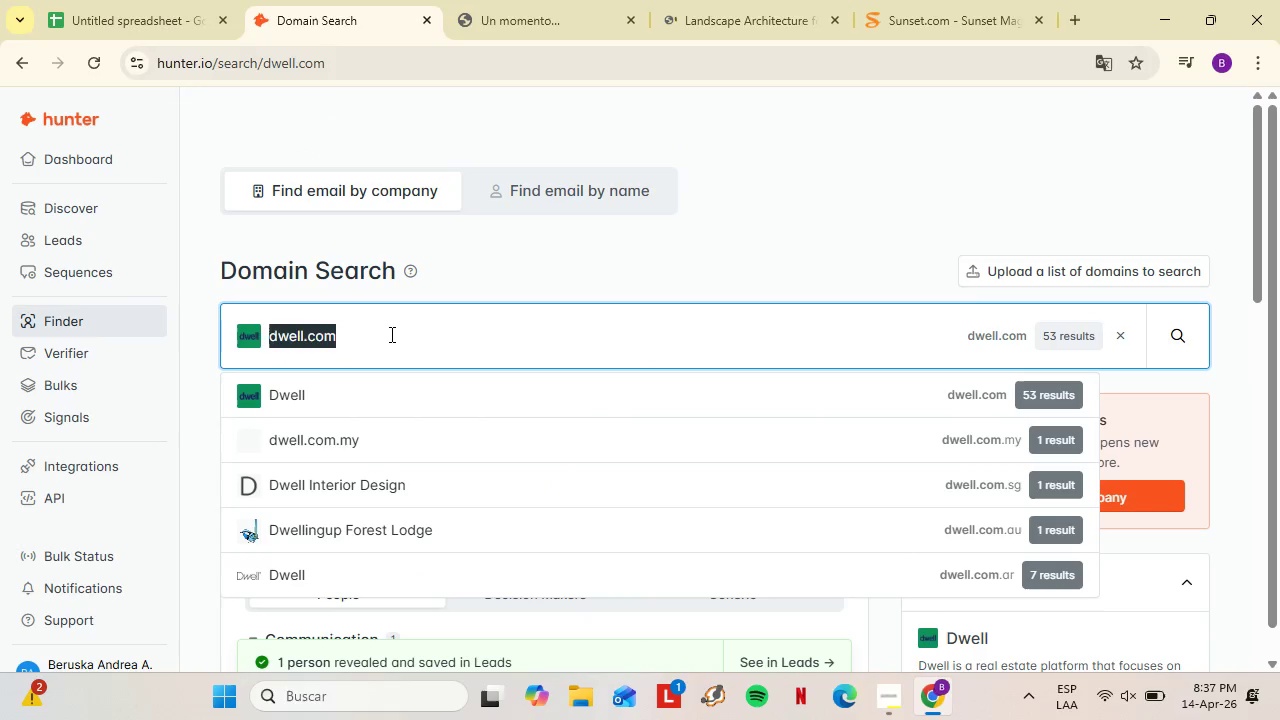 
key(Control+V)
 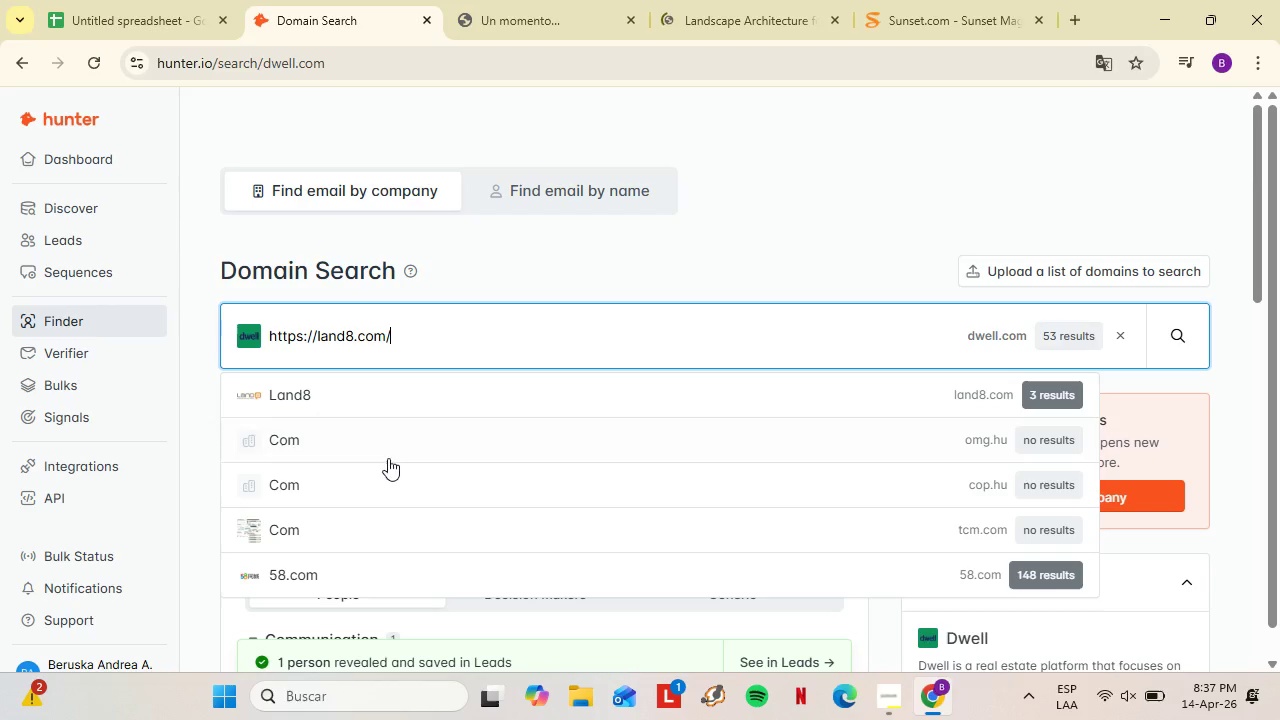 
scroll: coordinate [415, 289], scroll_direction: up, amount: 5.0
 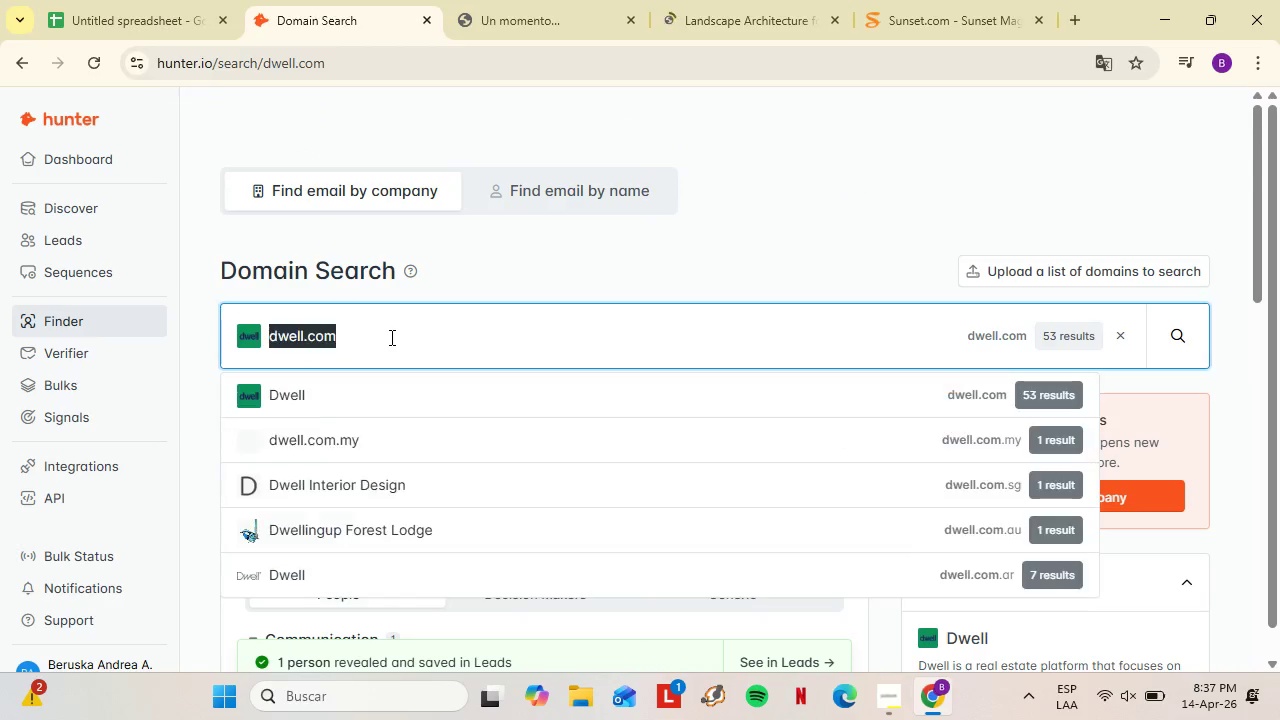 
left_click([305, 393])
 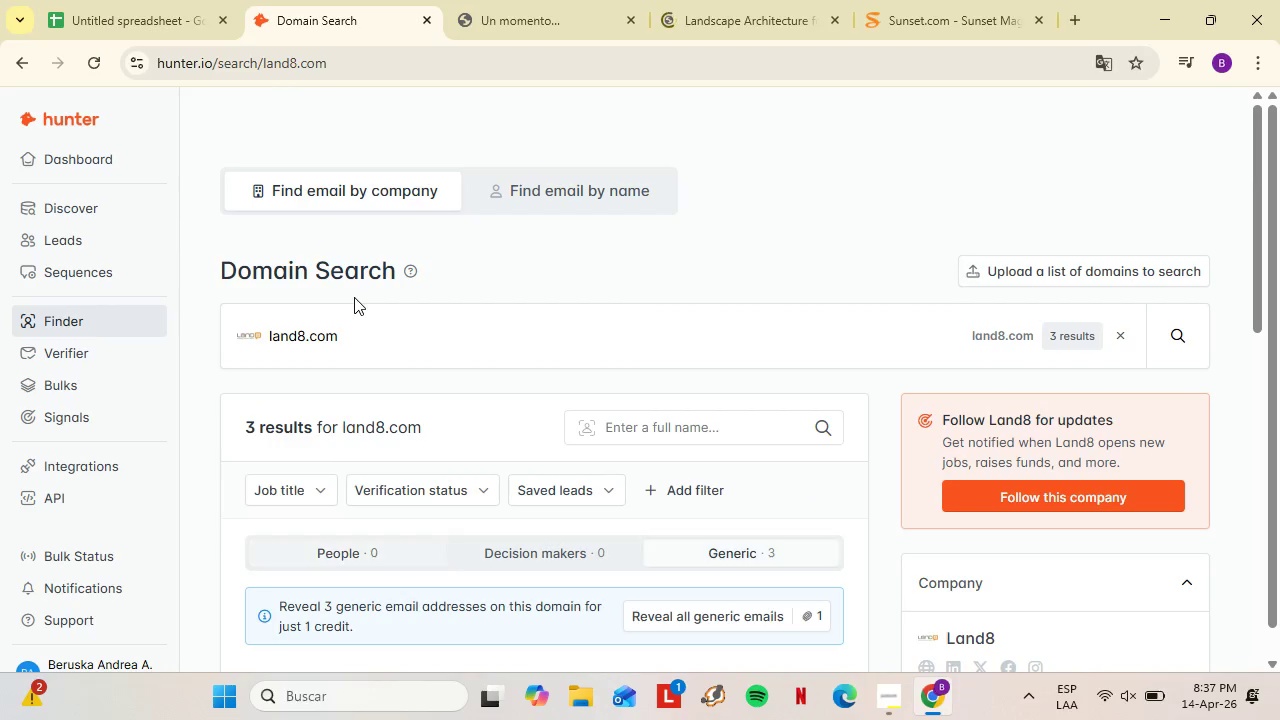 
scroll: coordinate [354, 297], scroll_direction: down, amount: 1.0
 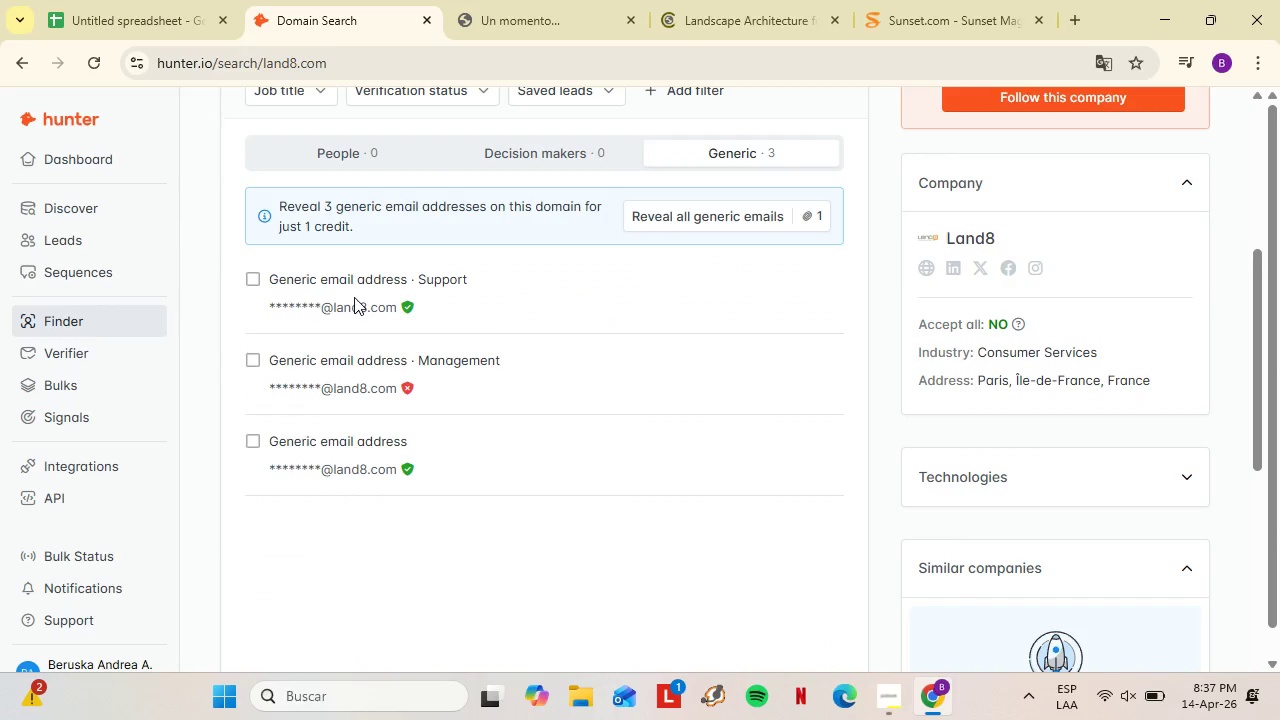 
scroll: coordinate [494, 303], scroll_direction: up, amount: 2.0
 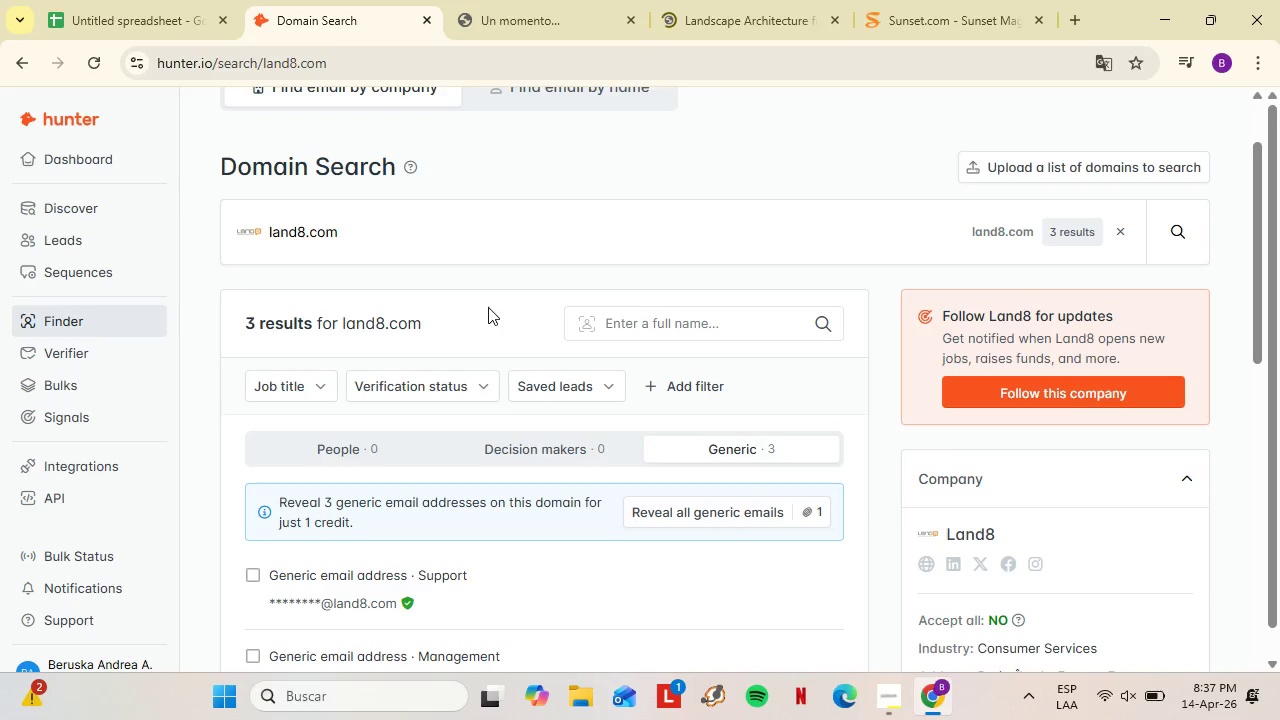 
left_click([909, 0])
 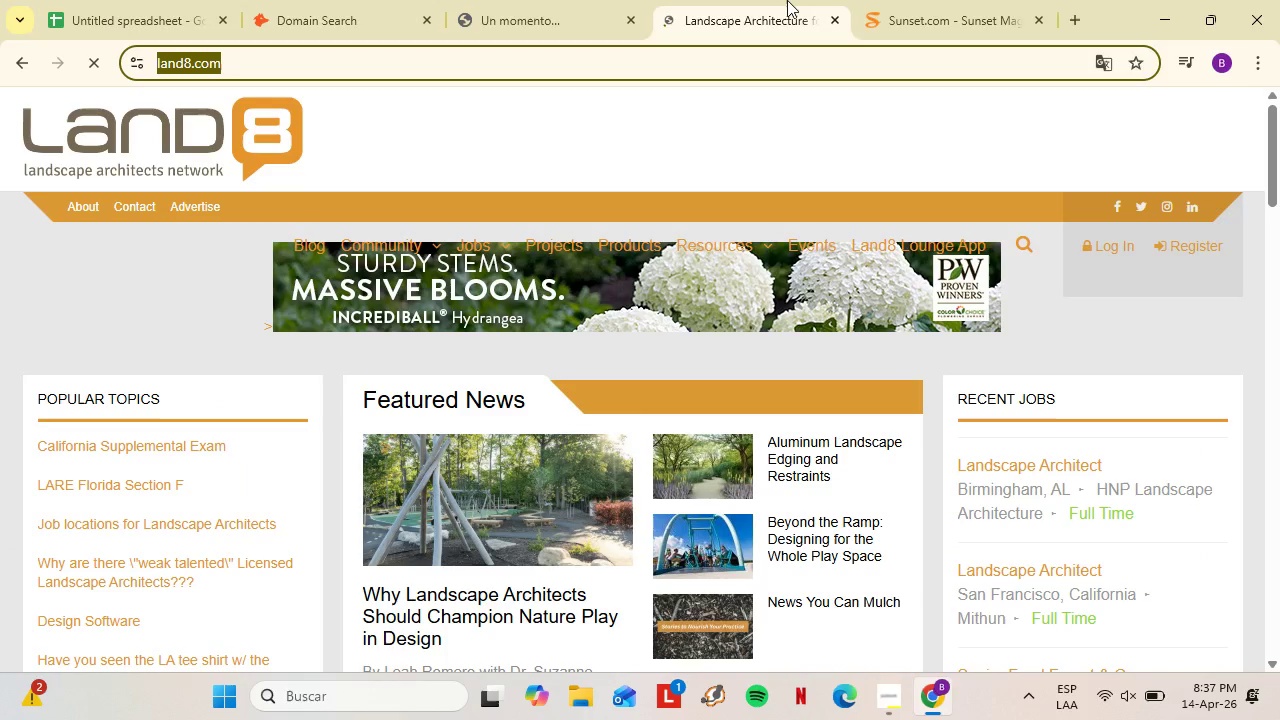 
left_click([787, 0])
 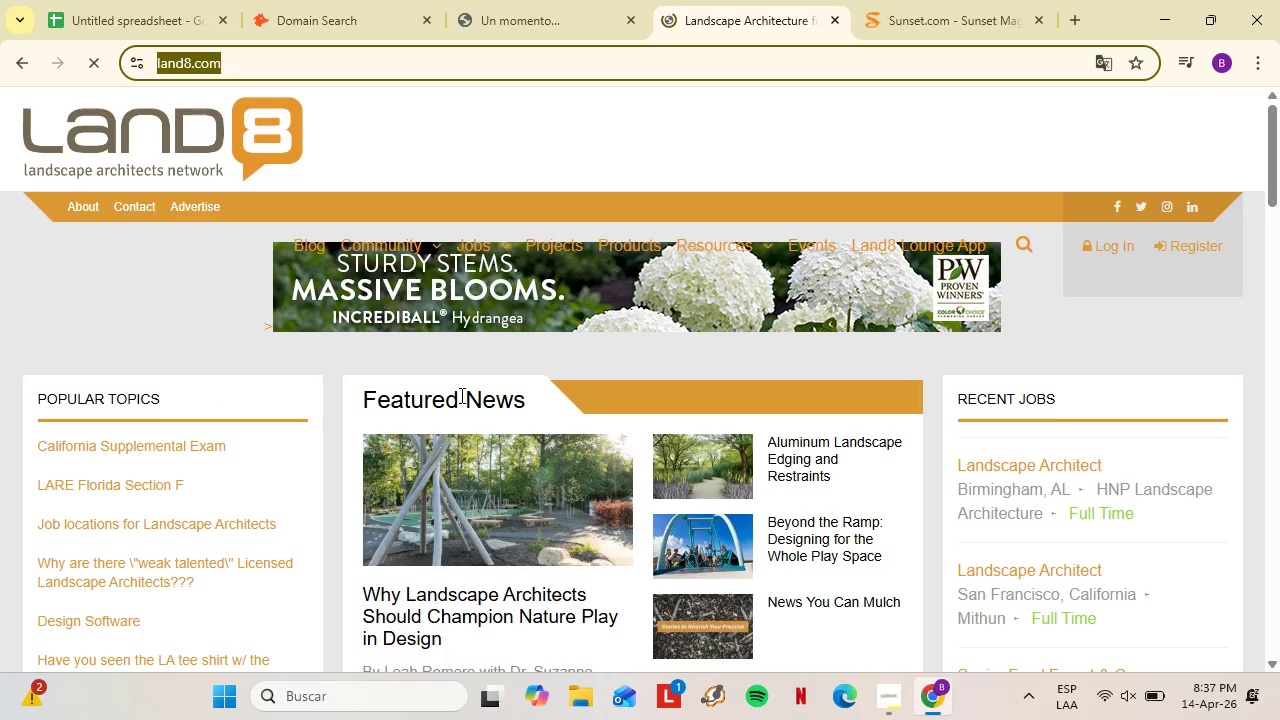 
scroll: coordinate [422, 362], scroll_direction: down, amount: 1.0
 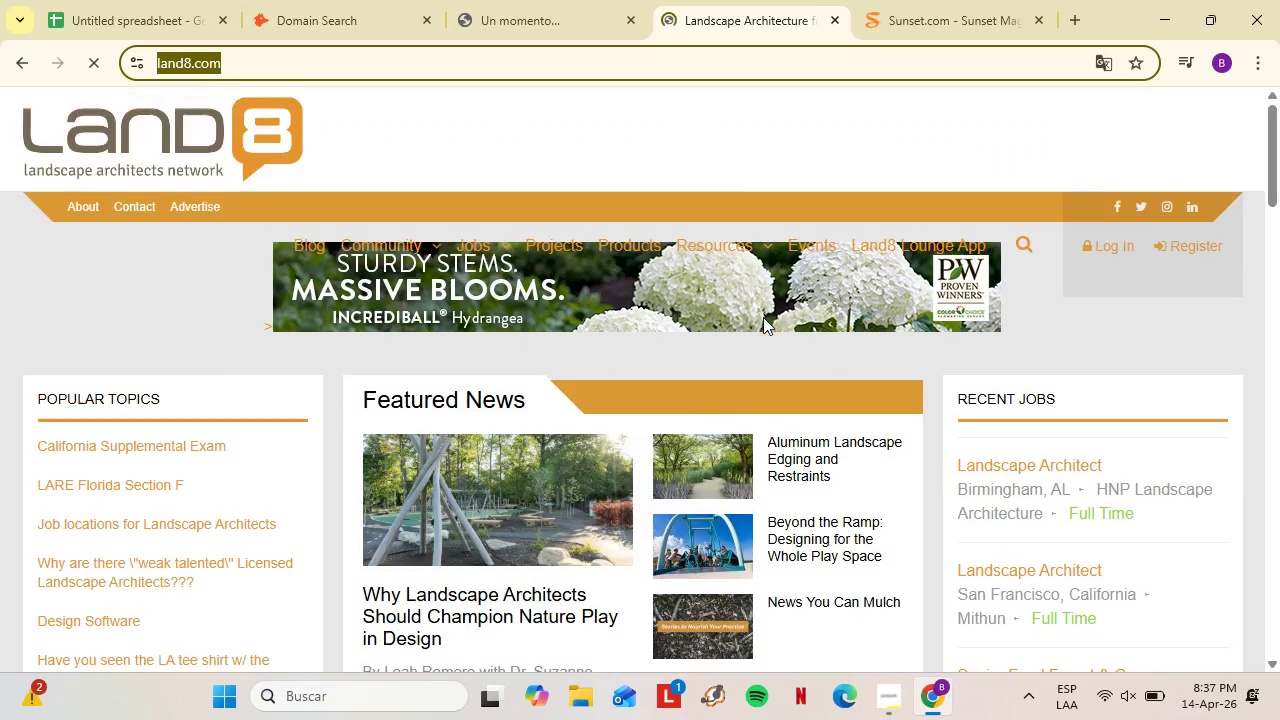 
left_click([122, 209])
 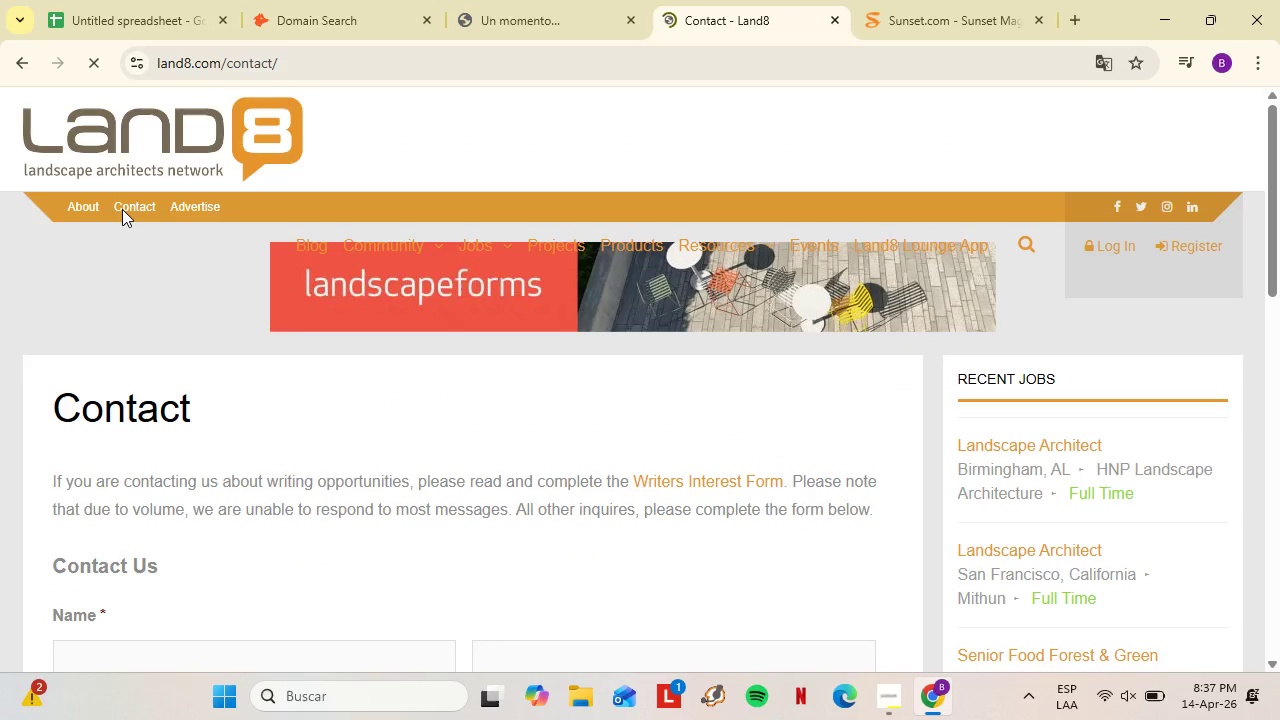 
scroll: coordinate [763, 317], scroll_direction: up, amount: 2.0
 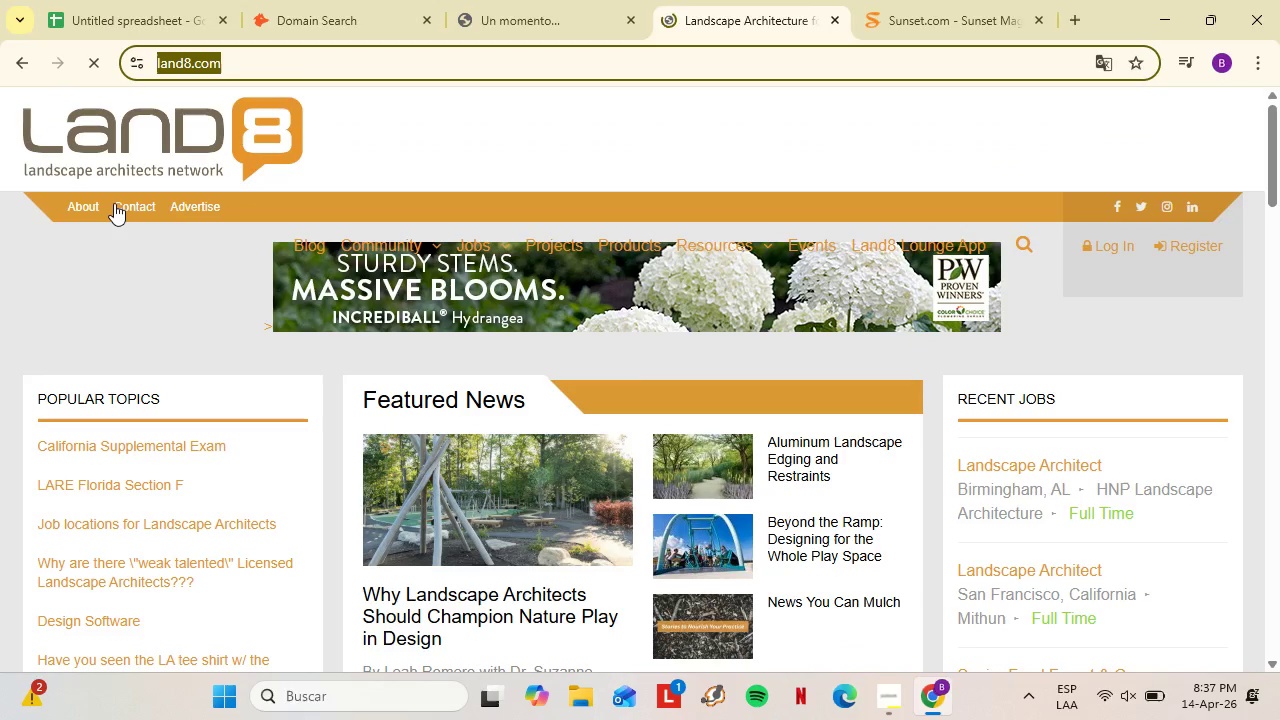 
wait(5.99)
 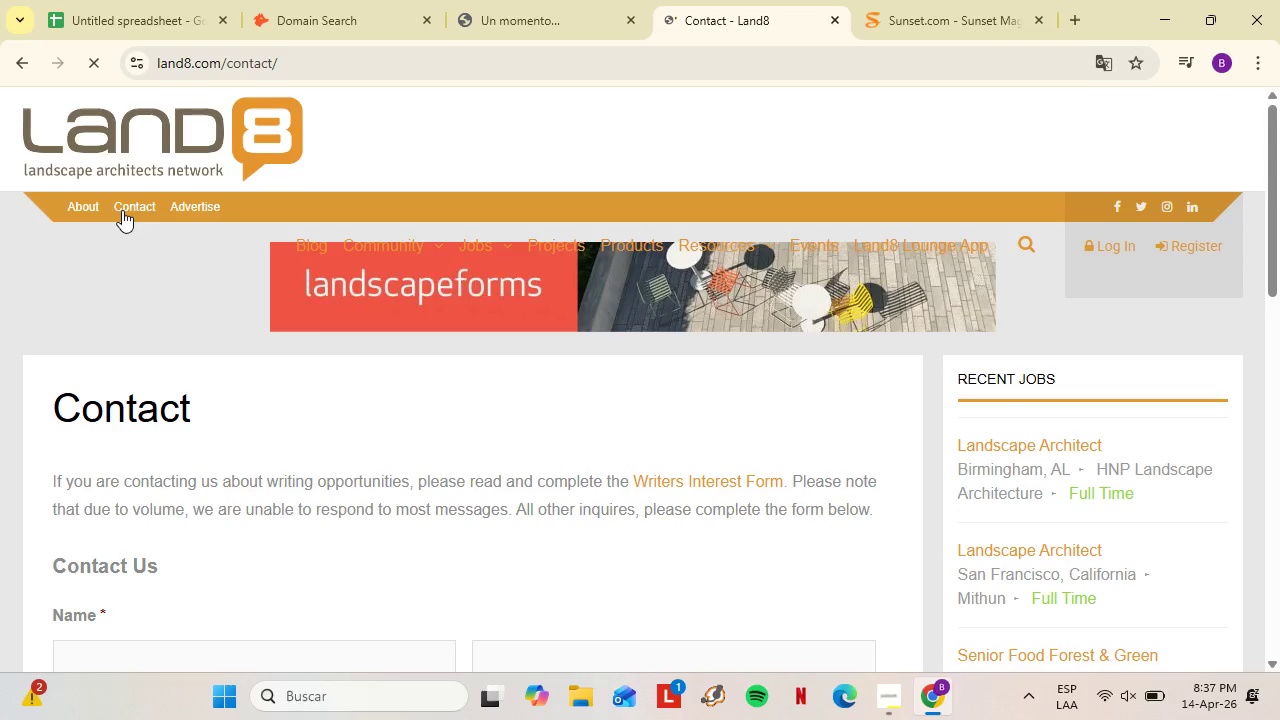 
left_click([722, 278])
 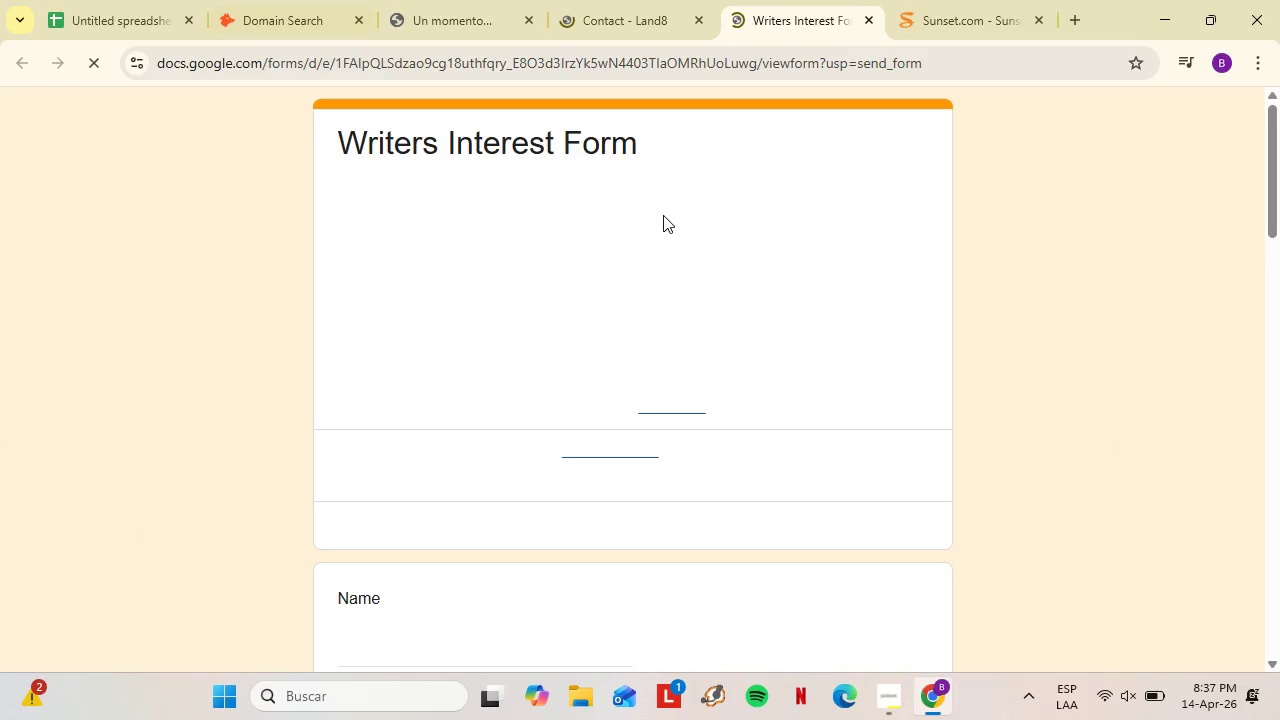 
scroll: coordinate [675, 286], scroll_direction: down, amount: 2.0
 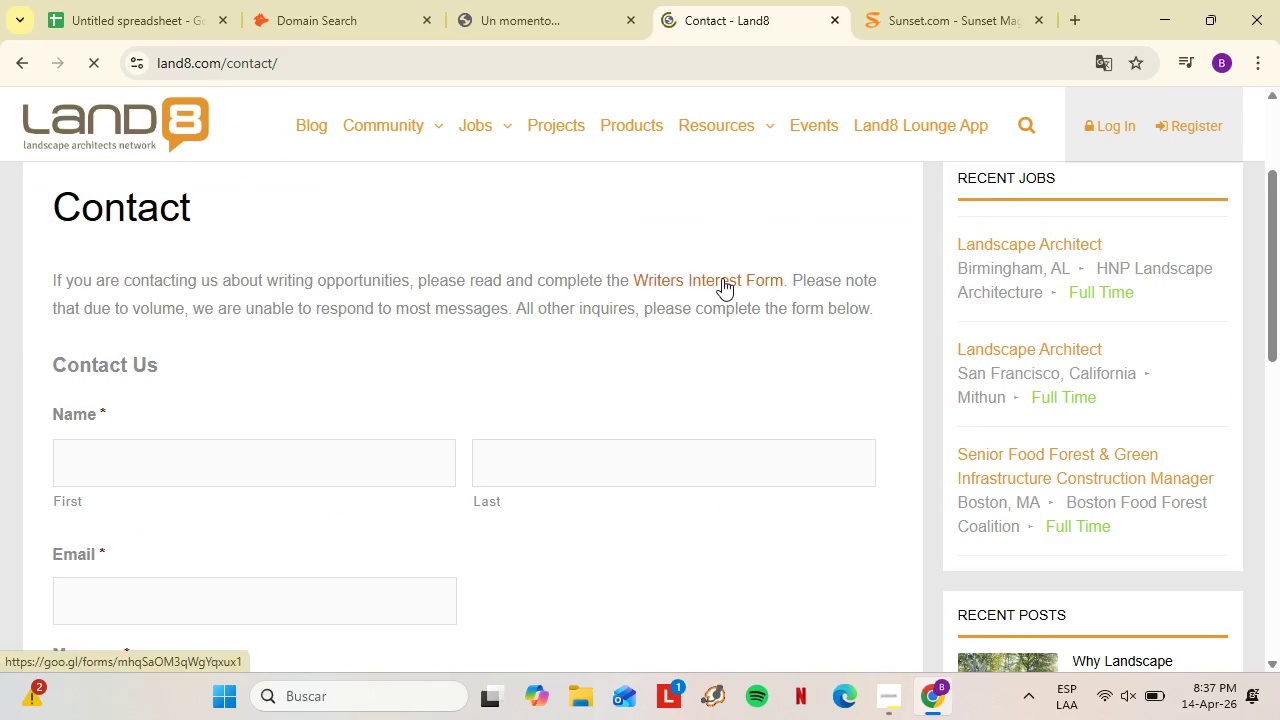 
left_click([668, 0])
 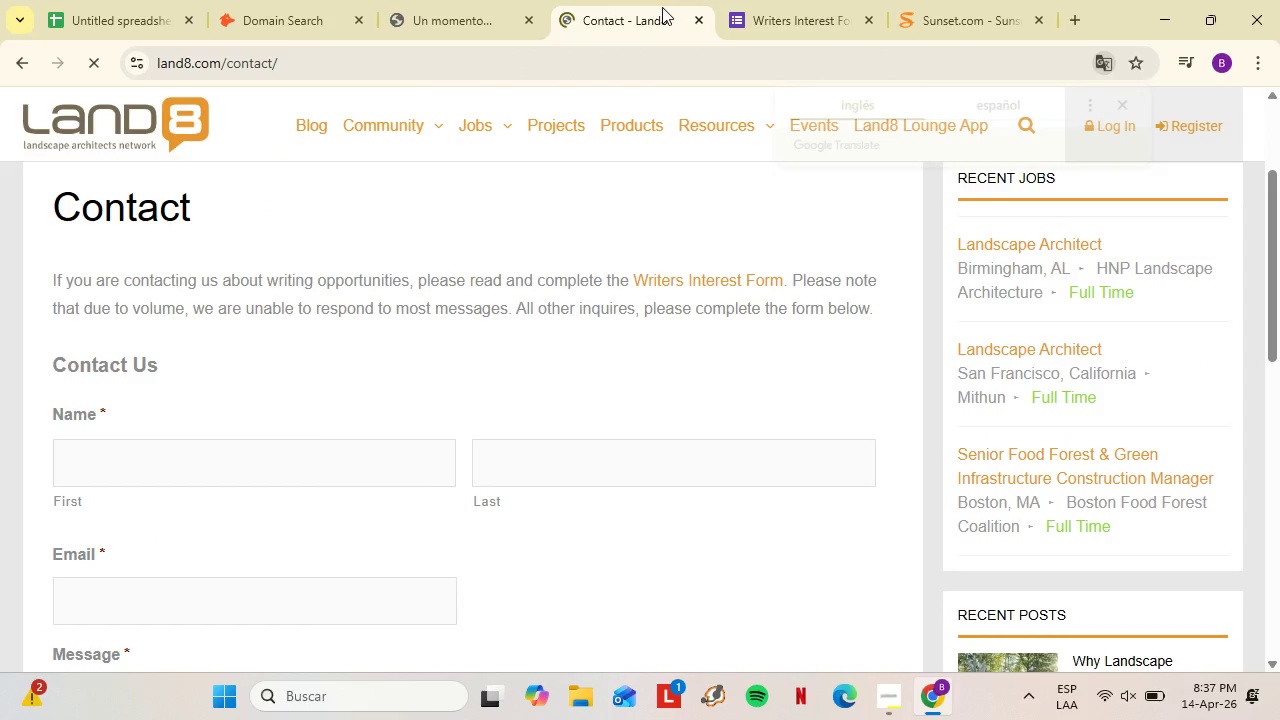 
scroll: coordinate [558, 331], scroll_direction: up, amount: 1.0
 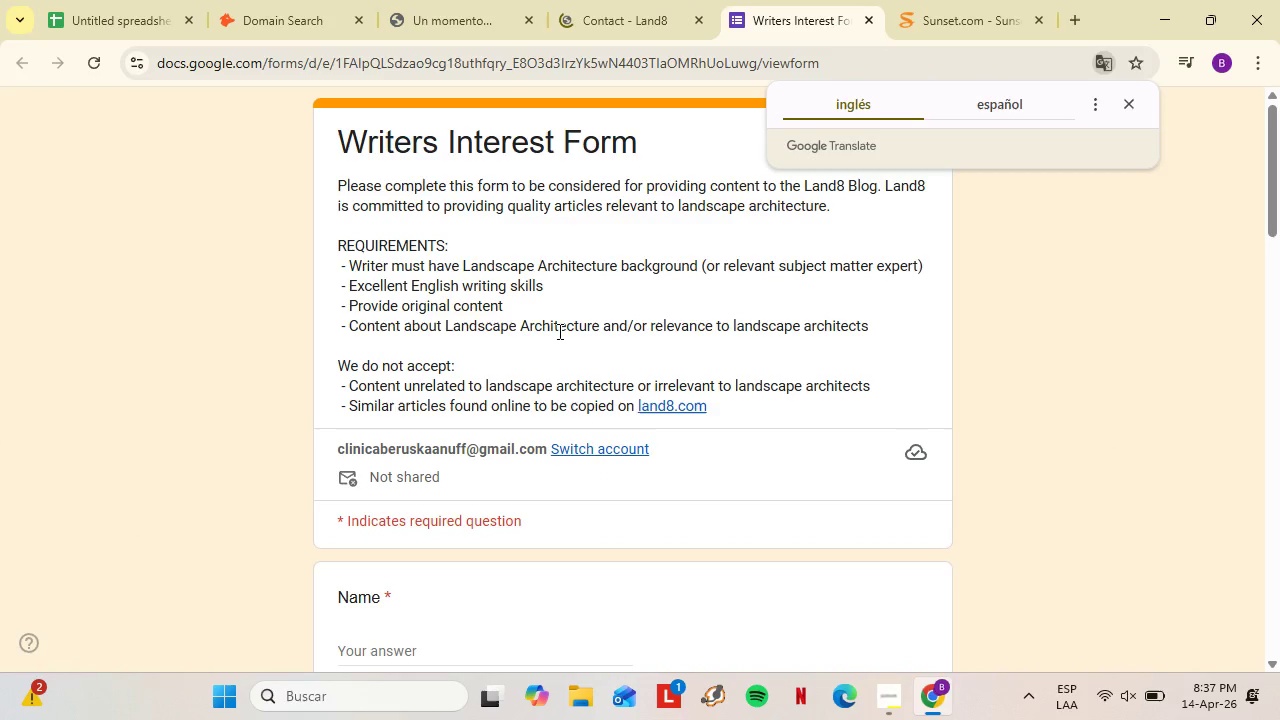 
scroll: coordinate [488, 264], scroll_direction: down, amount: 11.0
 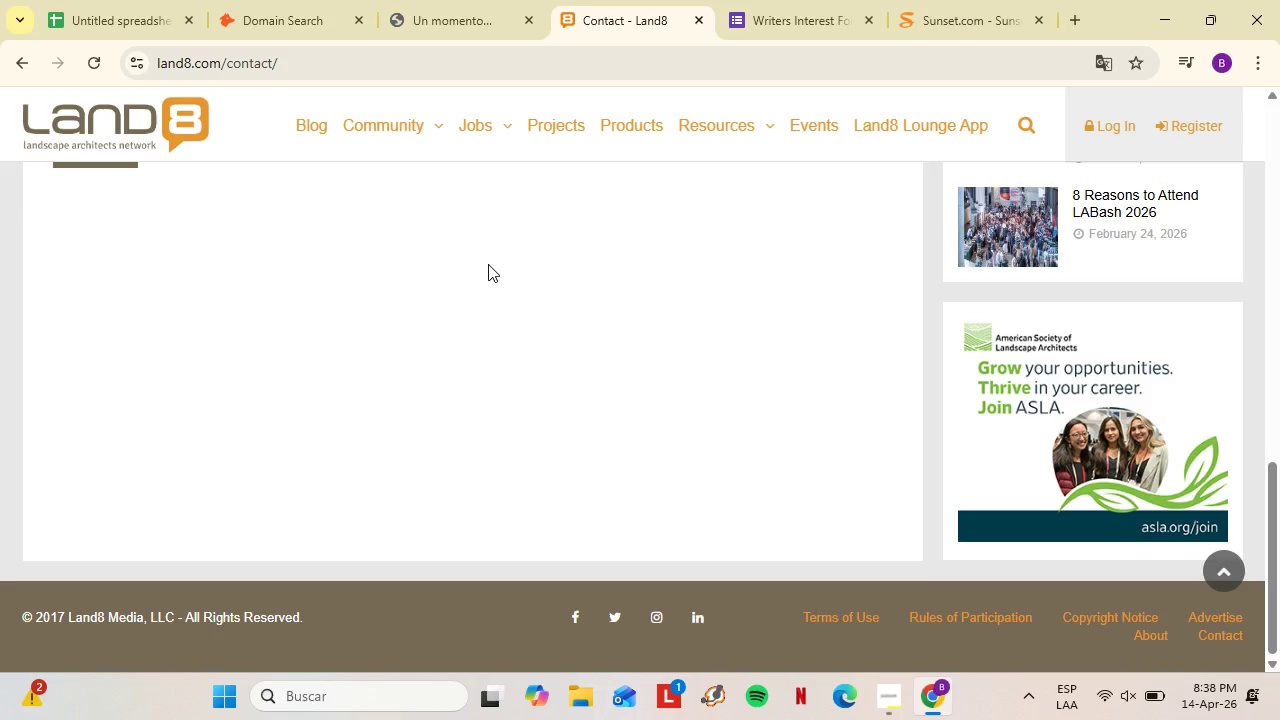 
wait(11.4)
 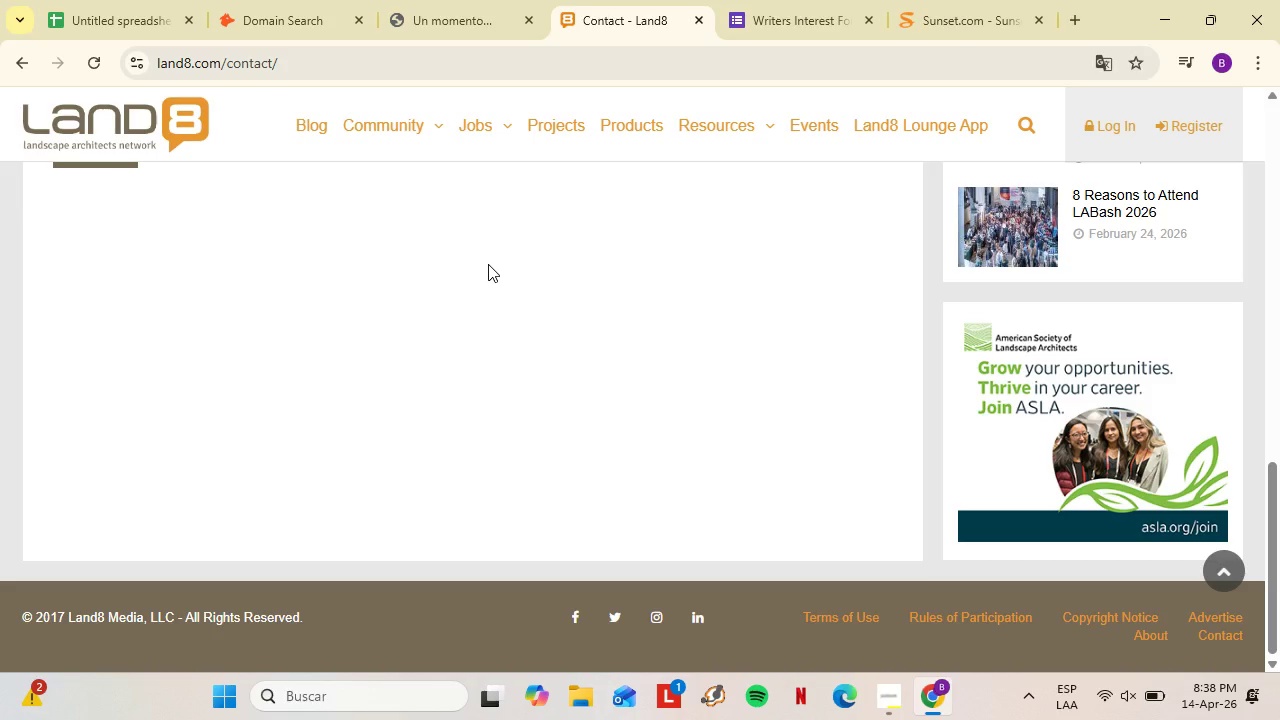 
left_click([482, 10])
 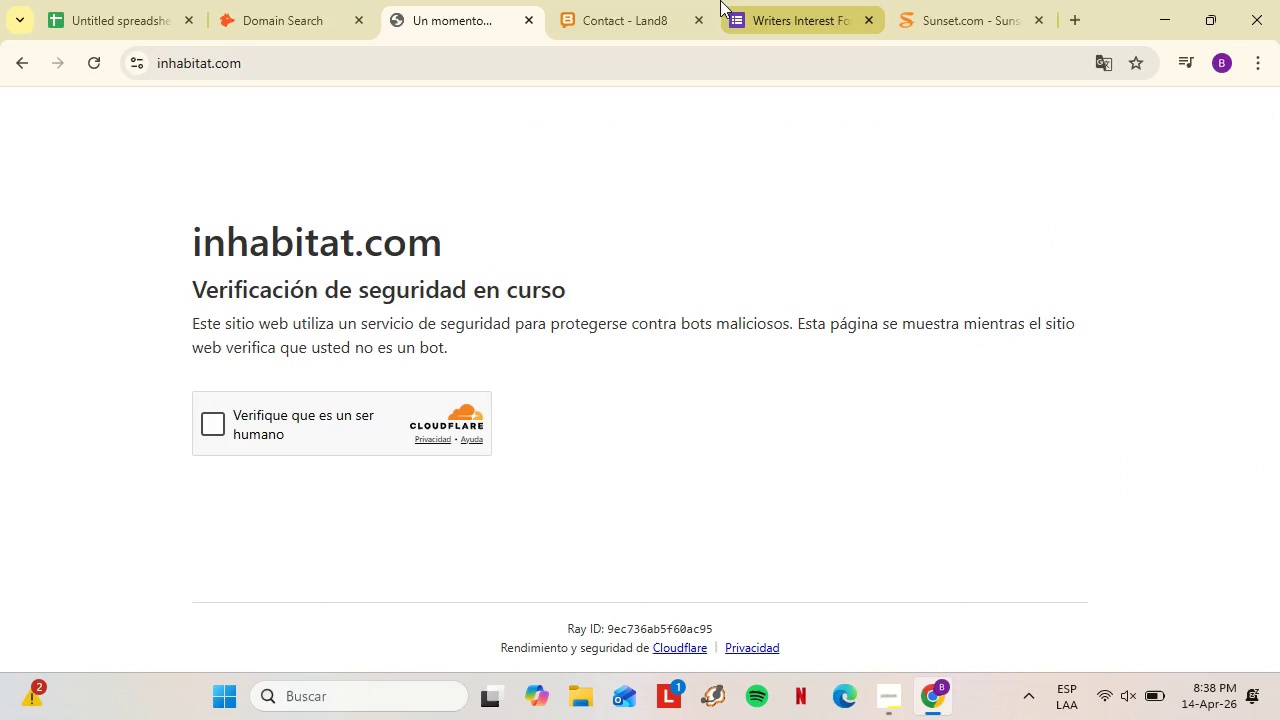 
left_click([662, 0])
 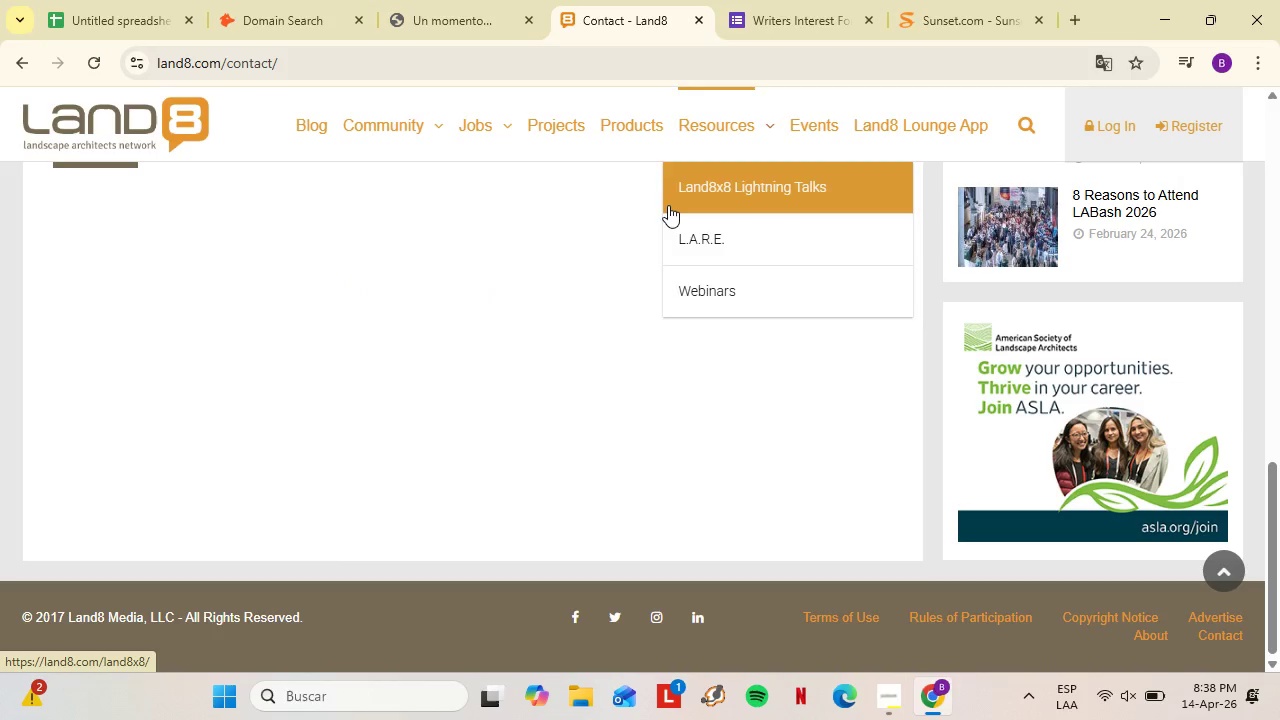 
wait(5.5)
 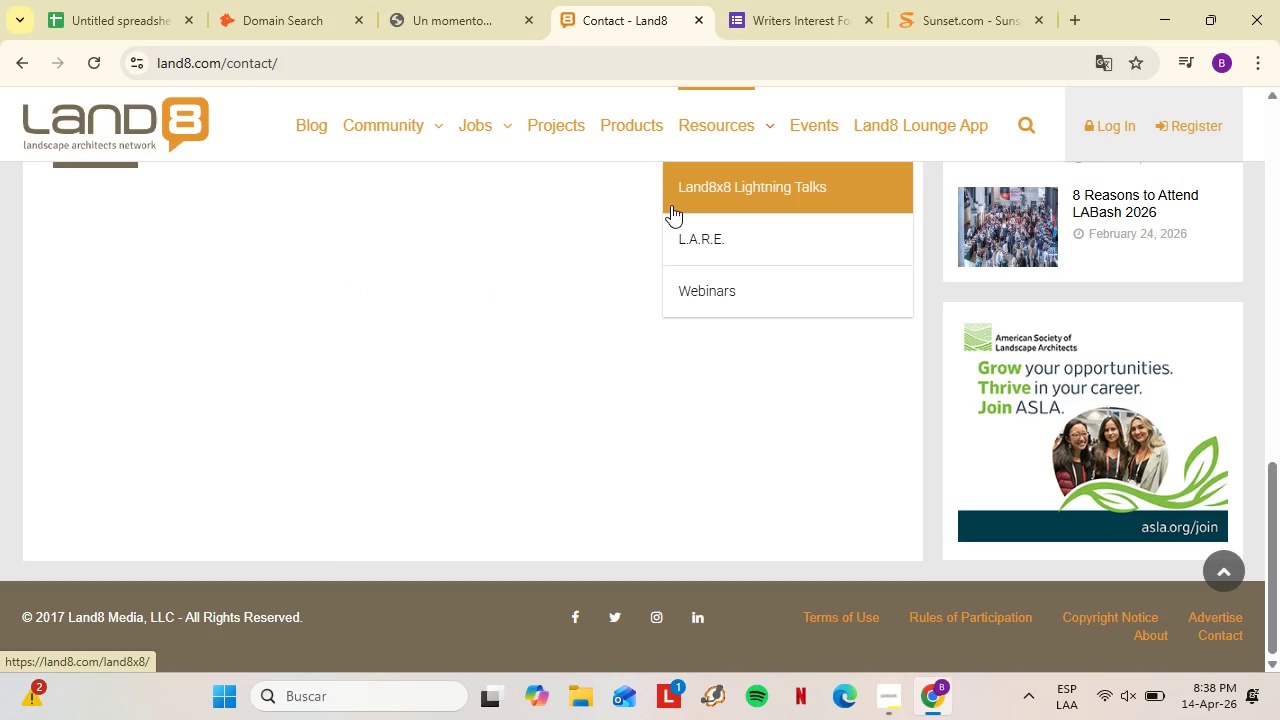 
left_click([512, 76])
 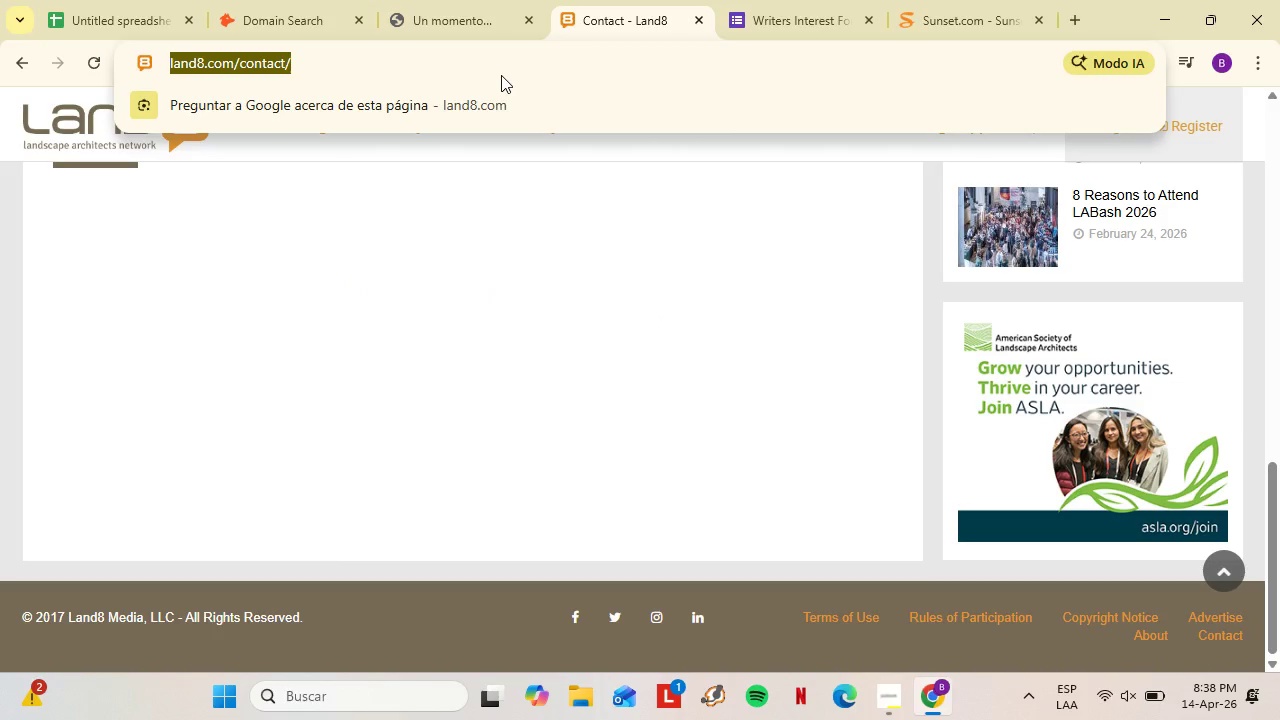 
type(luxe)
 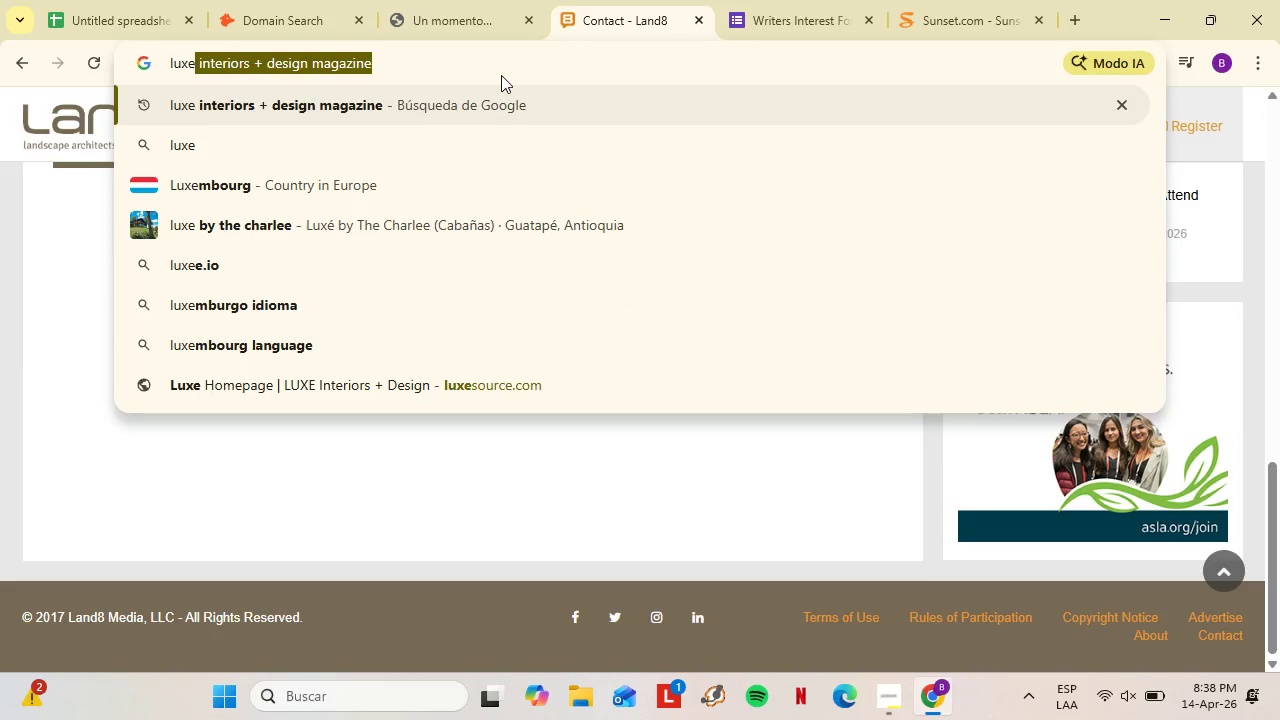 
key(Enter)
 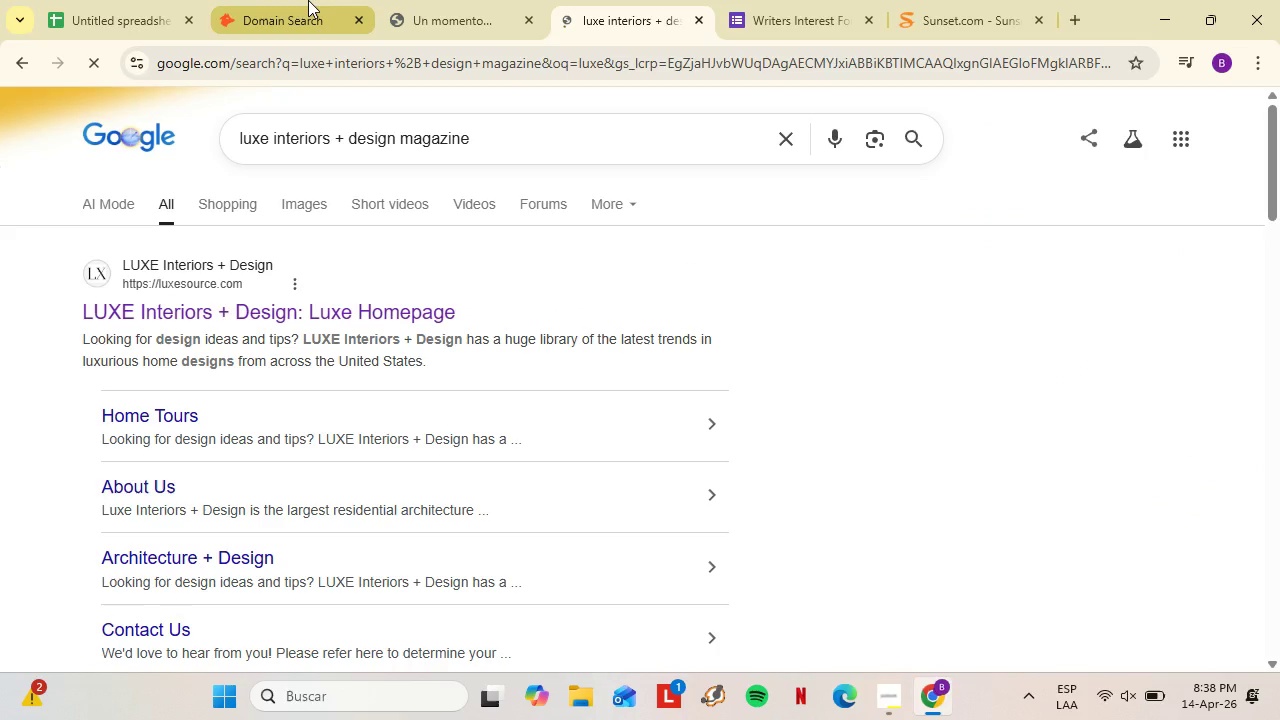 
left_click([308, 0])
 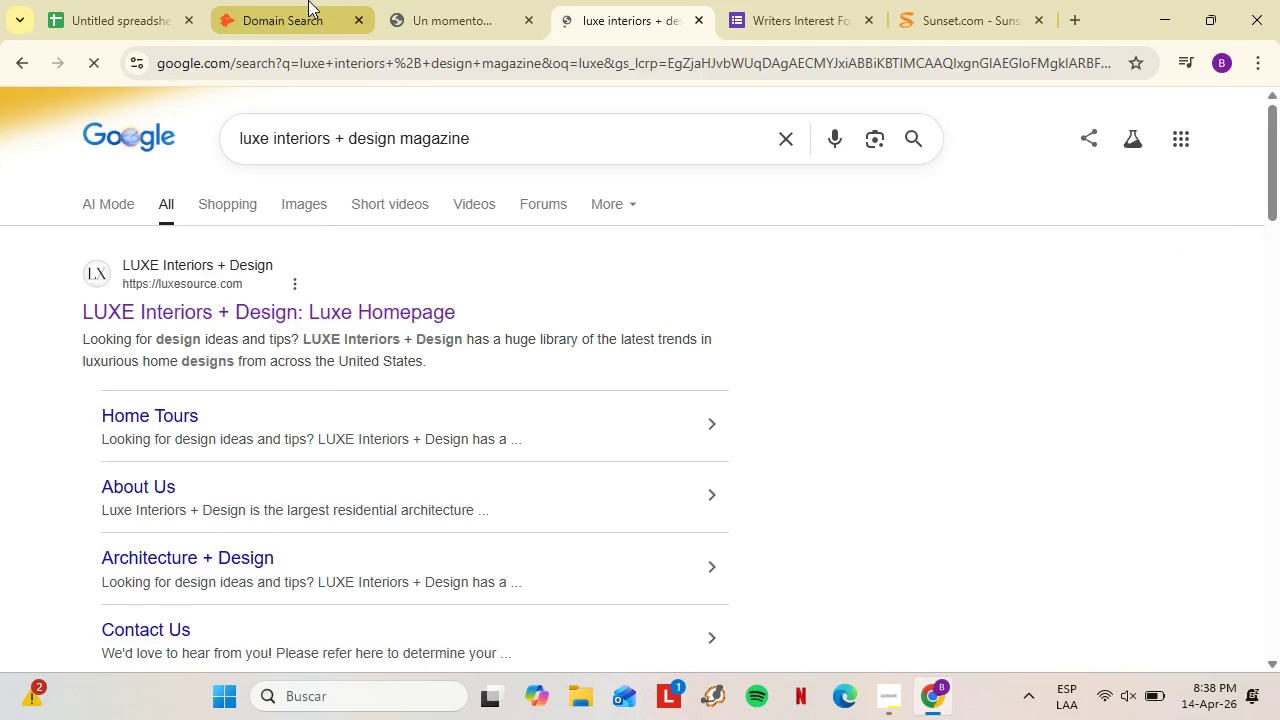 
left_click([154, 0])
 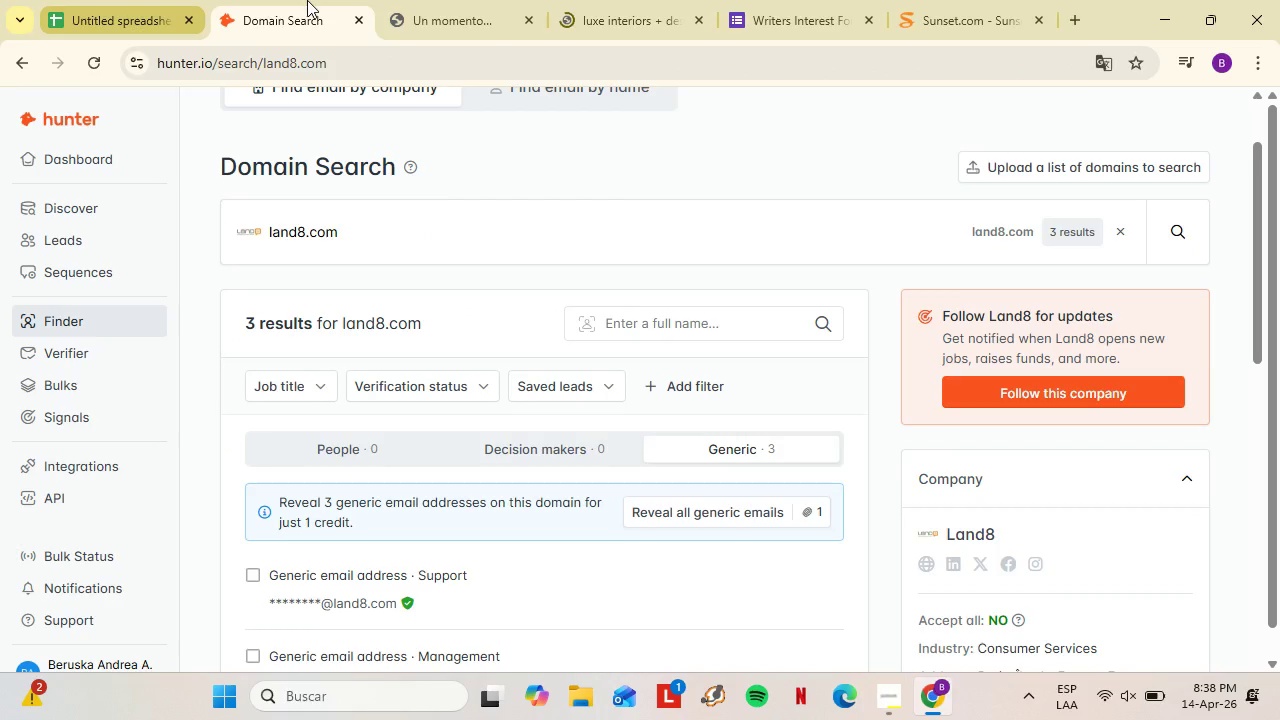 
left_click([657, 0])
 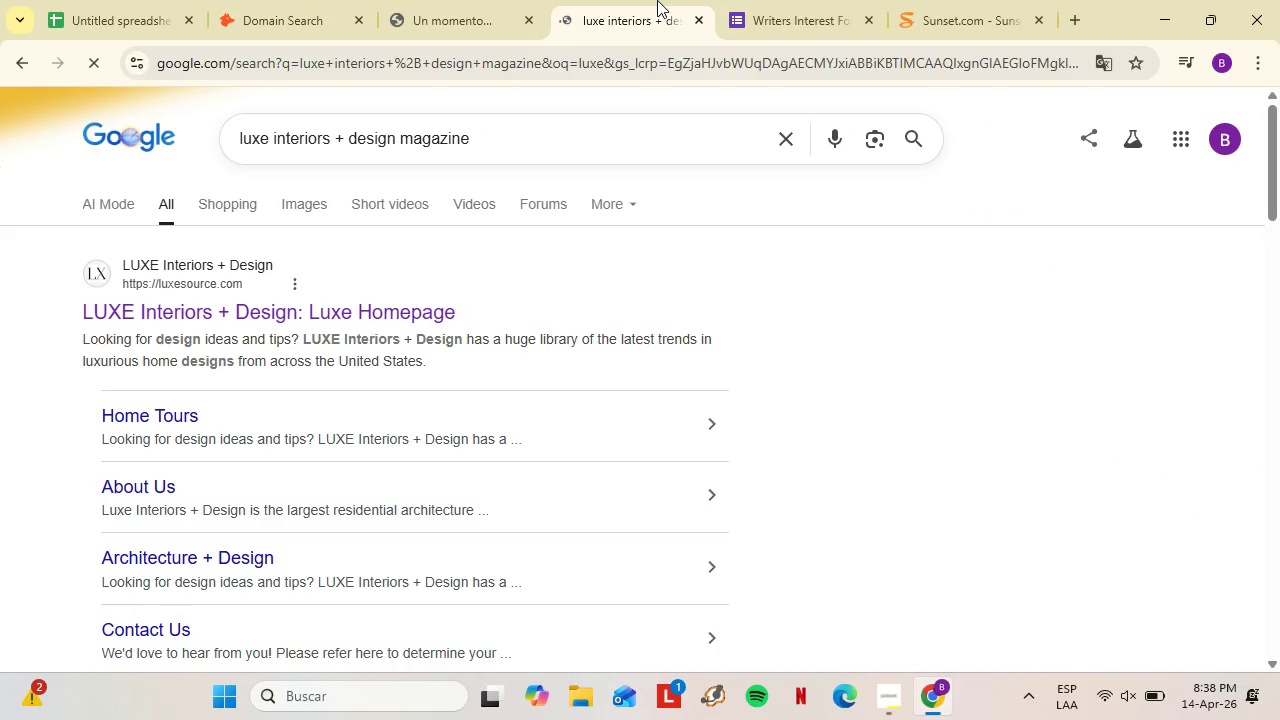 
left_click([226, 308])
 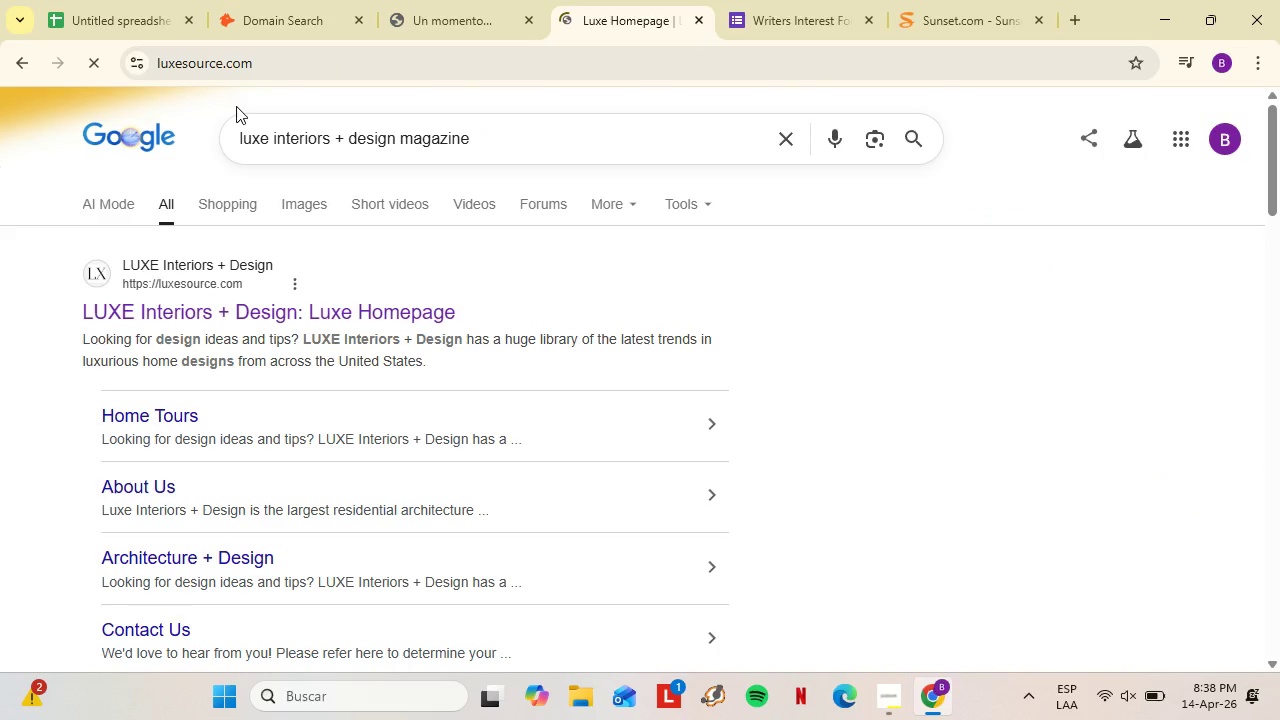 
left_click([218, 66])
 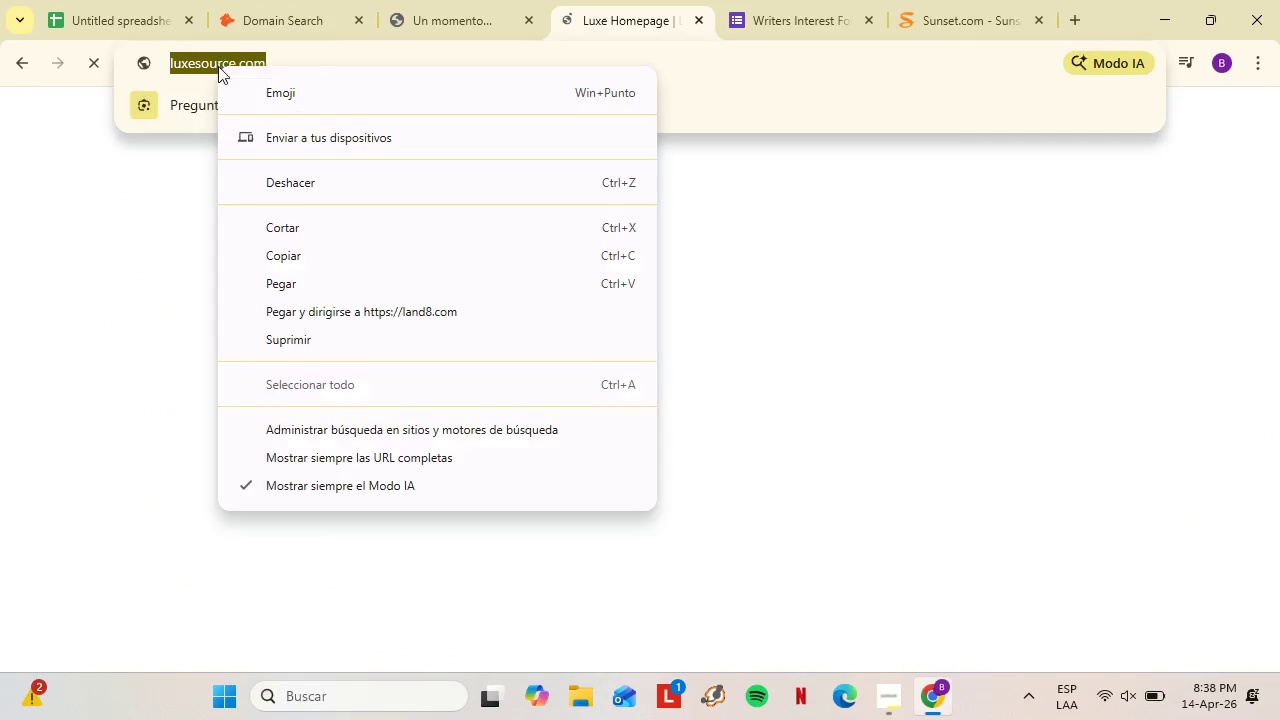 
right_click([218, 66])
 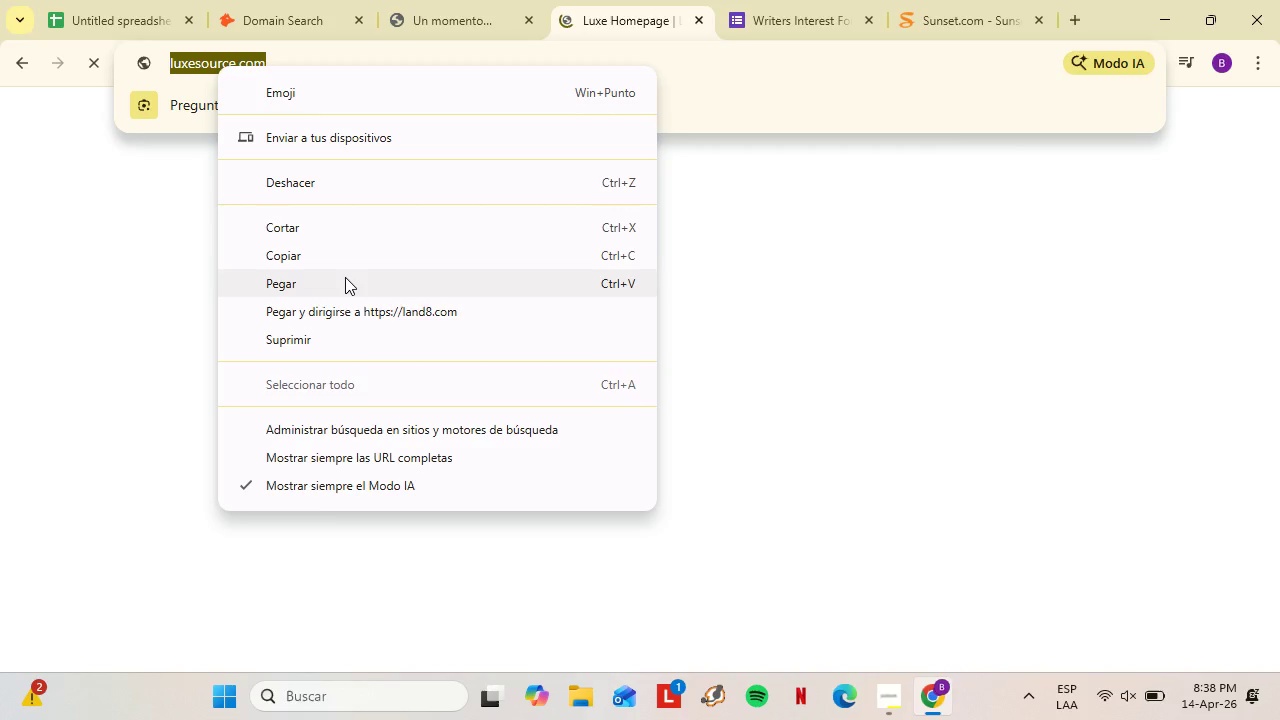 
left_click([312, 259])
 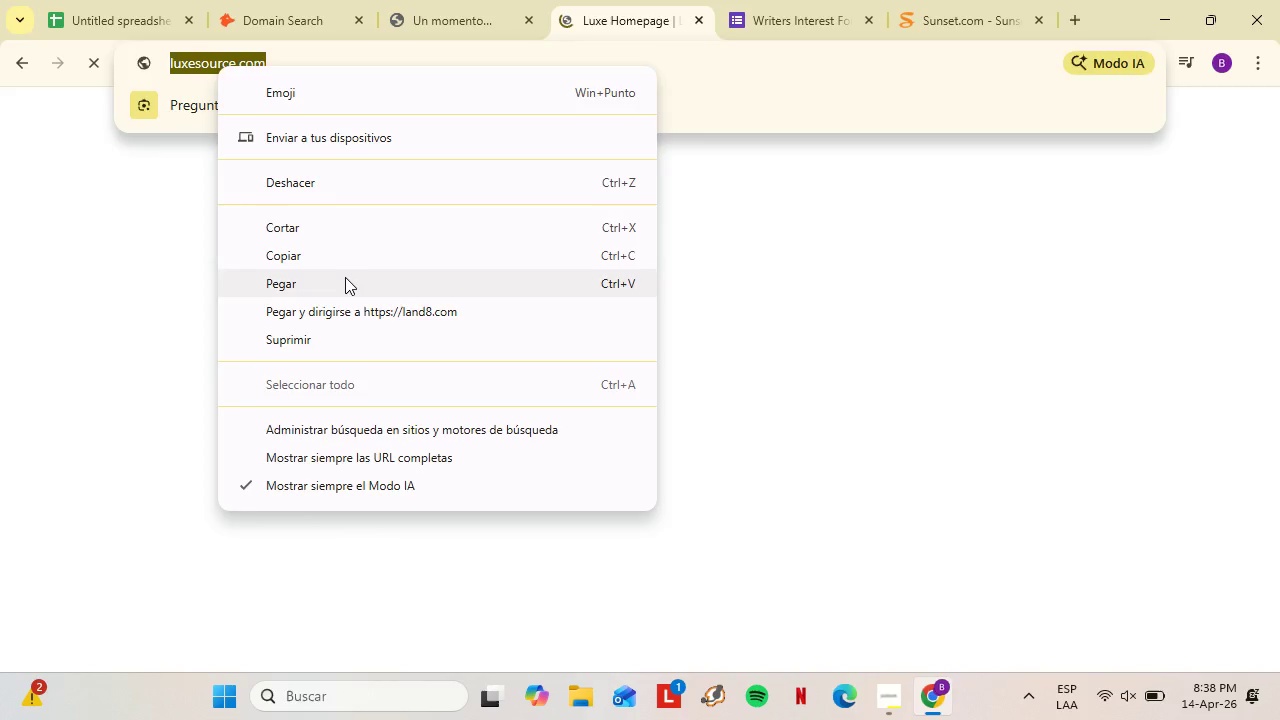 
left_click([295, 22])
 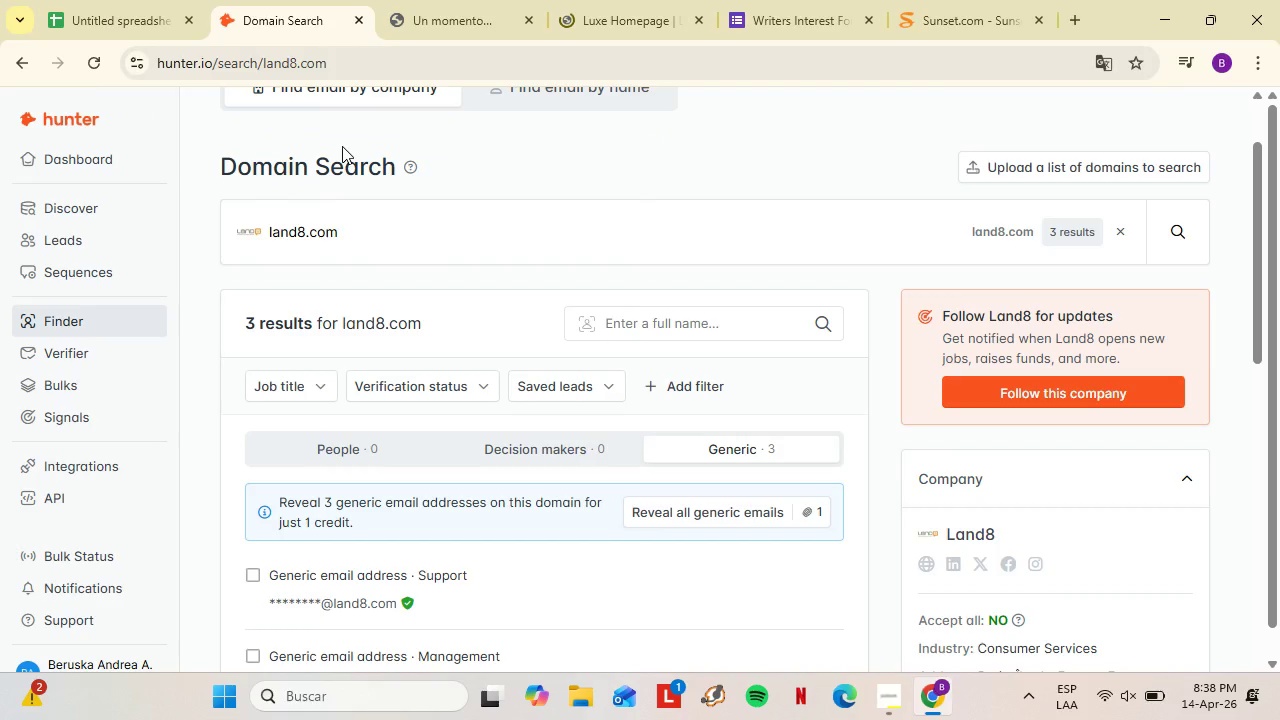 
double_click([363, 258])
 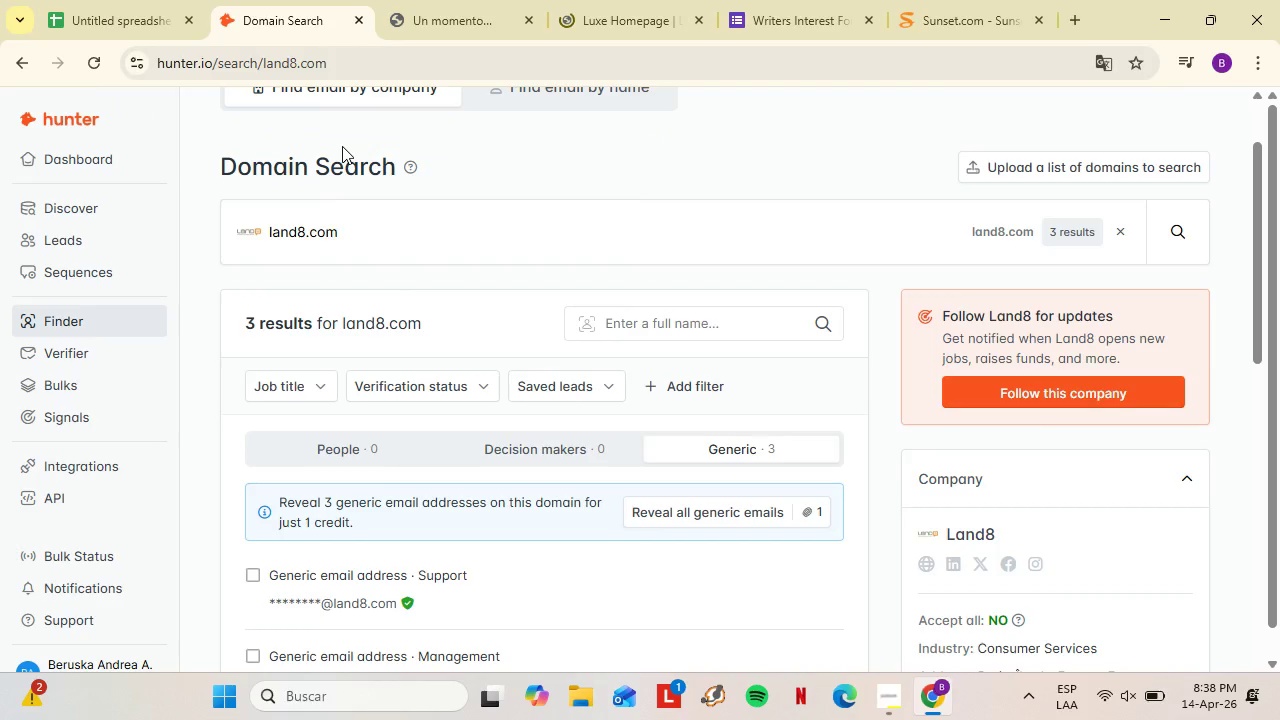 
triple_click([363, 257])
 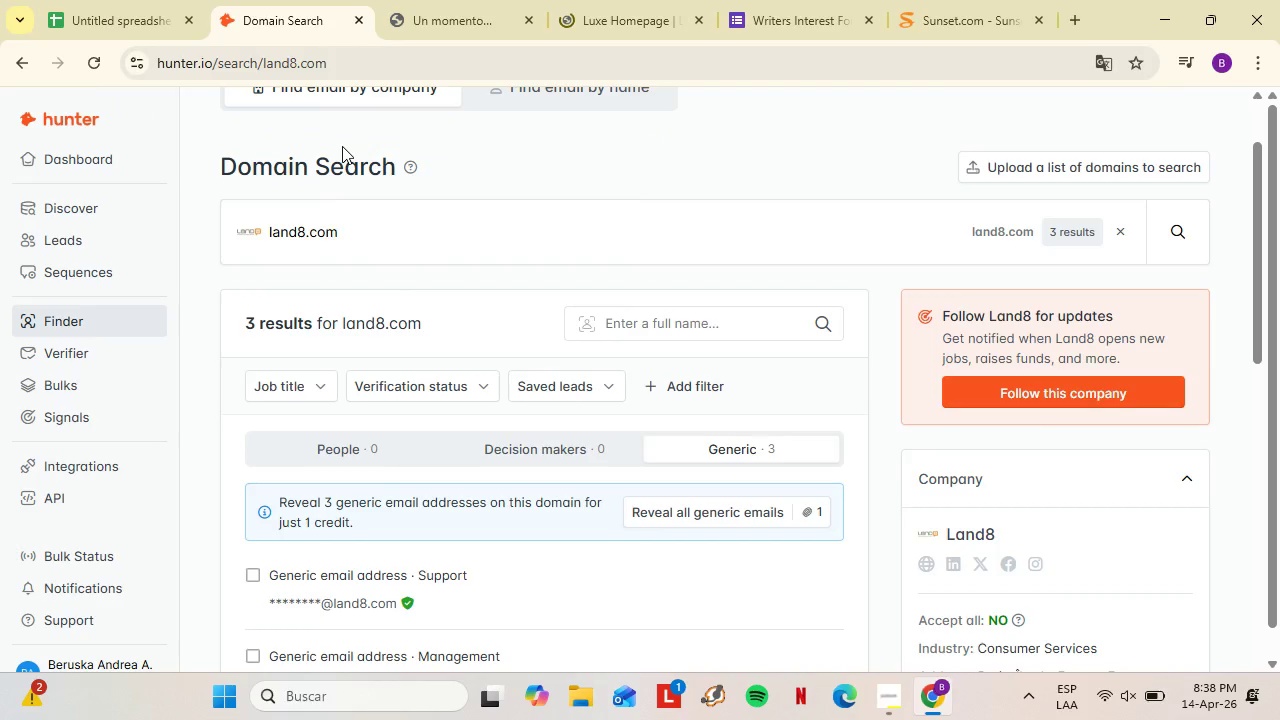 
right_click([363, 257])
 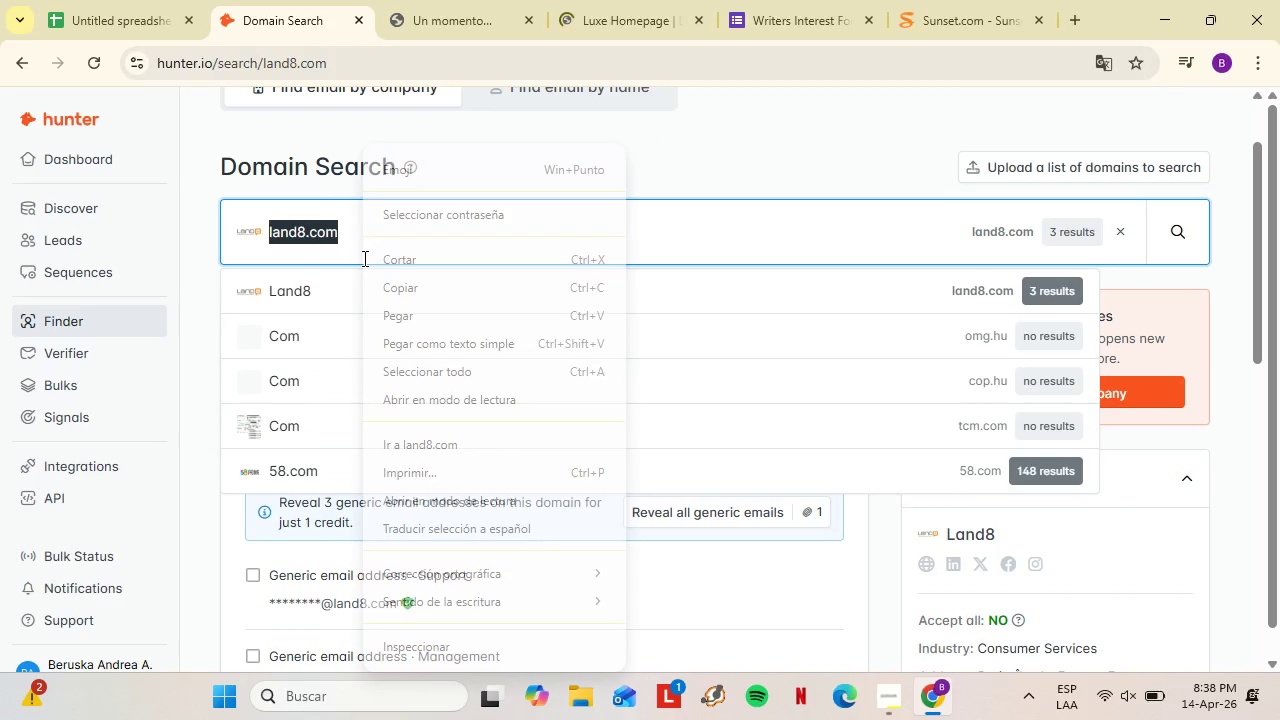 
left_click([408, 316])
 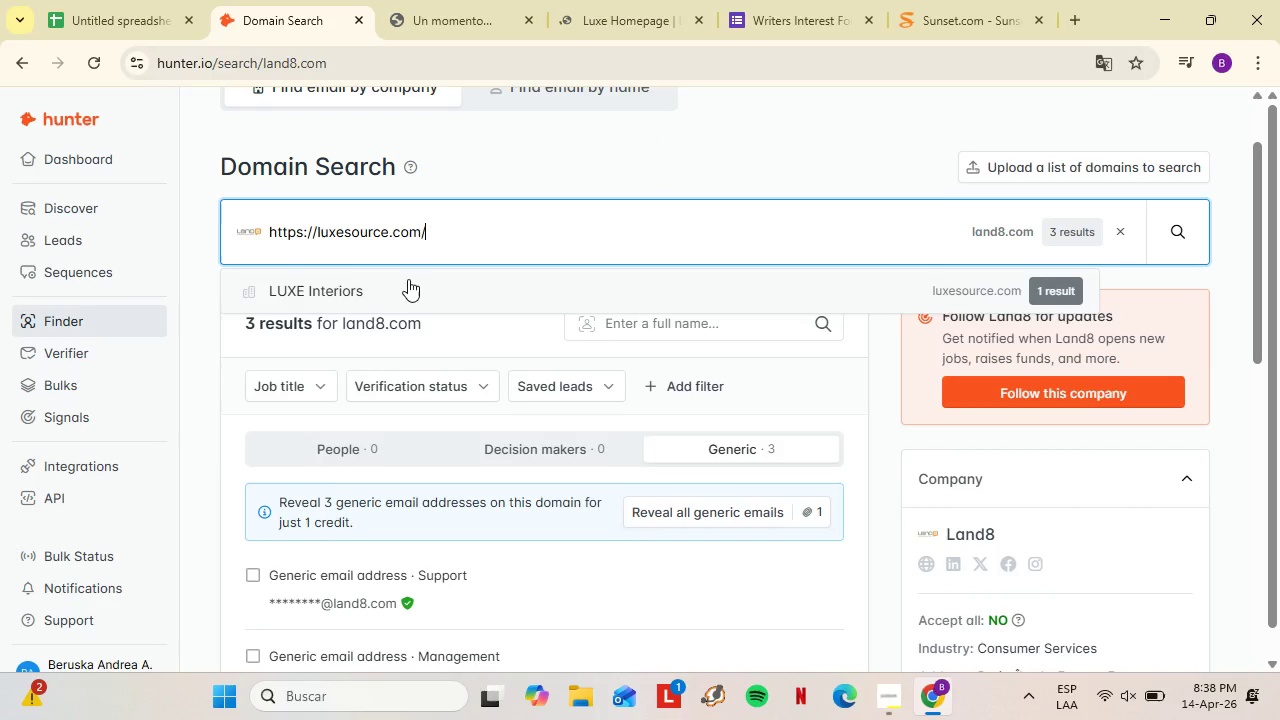 
left_click([390, 285])
 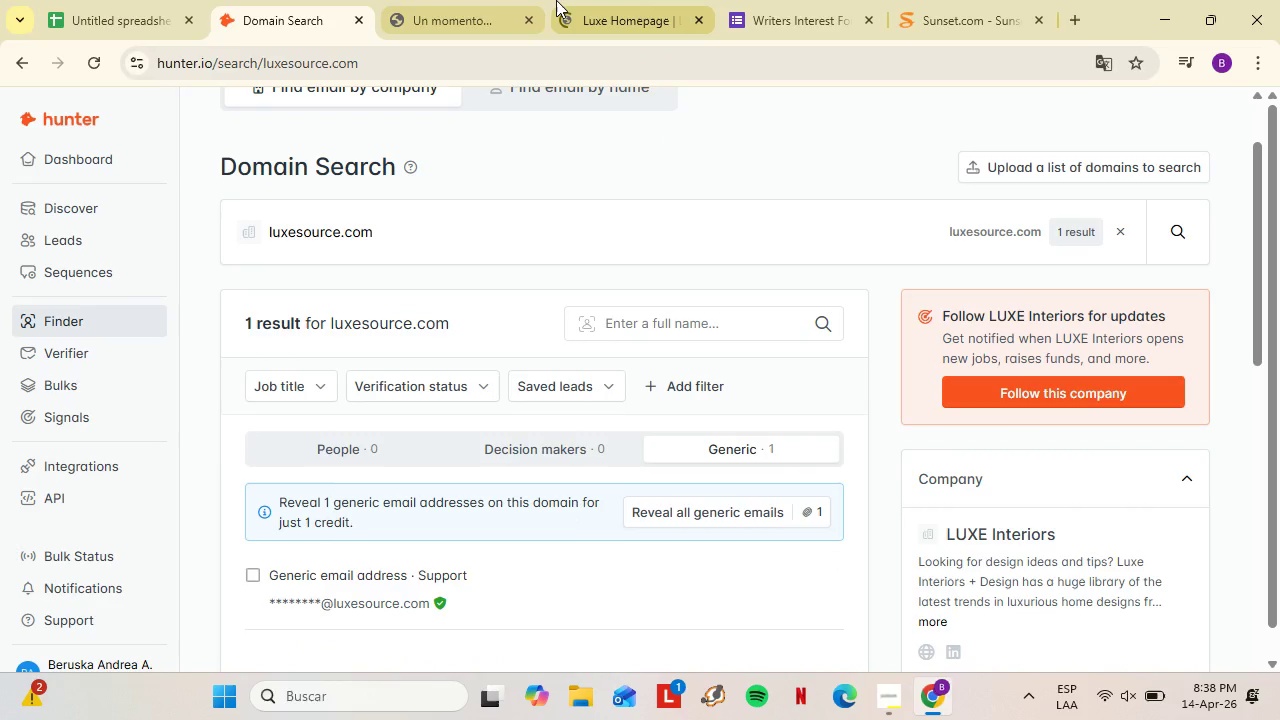 
left_click([574, 0])
 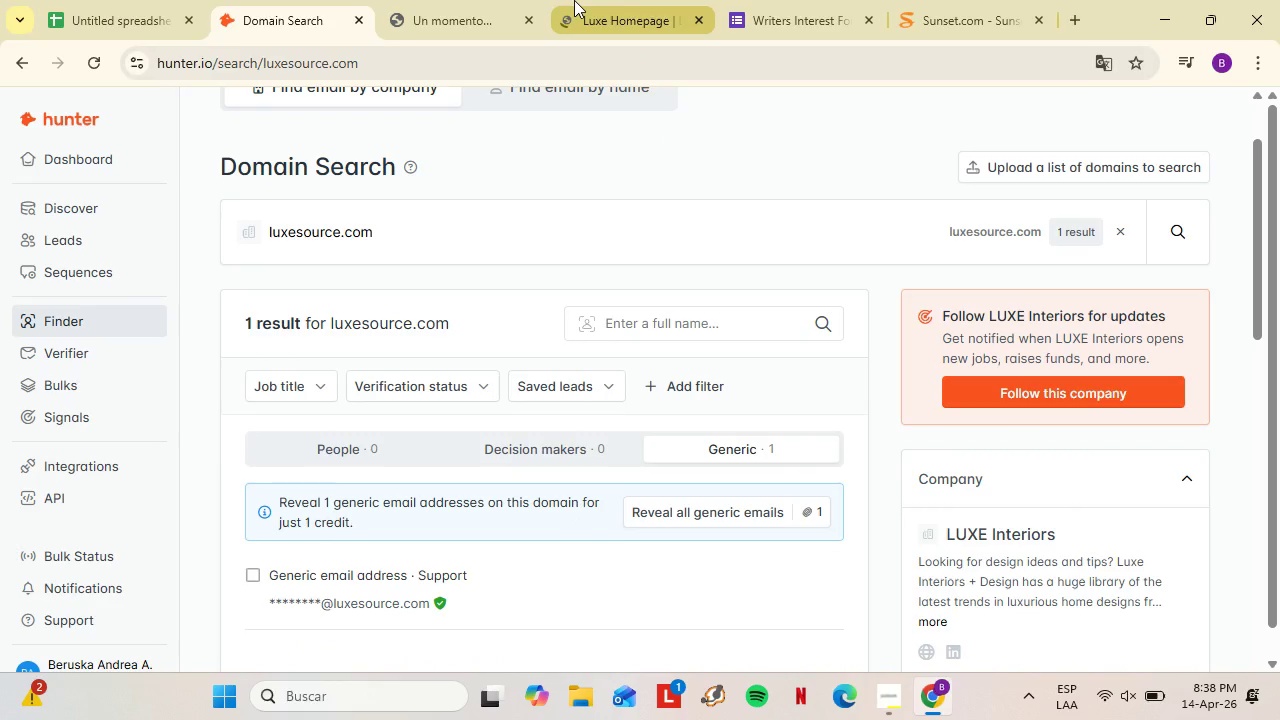 
scroll: coordinate [207, 197], scroll_direction: down, amount: 3.0
 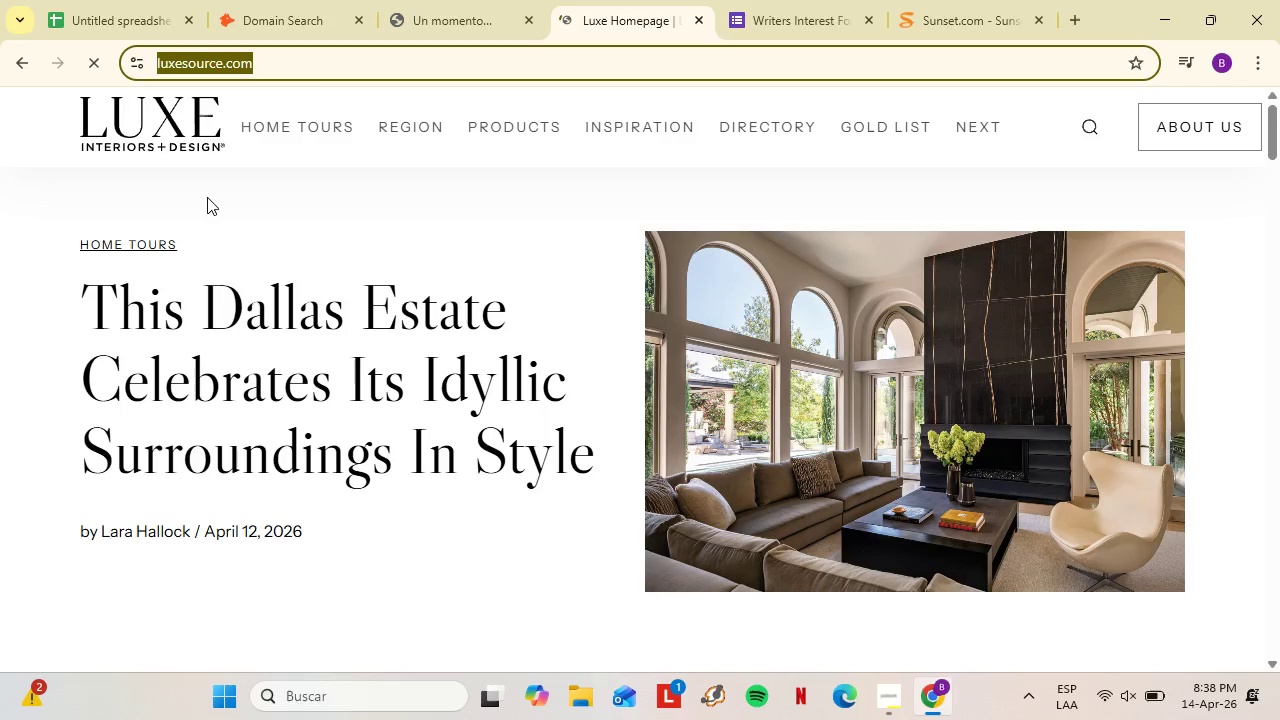 
left_click_drag(start_coordinate=[1279, 183], to_coordinate=[1279, 670])
 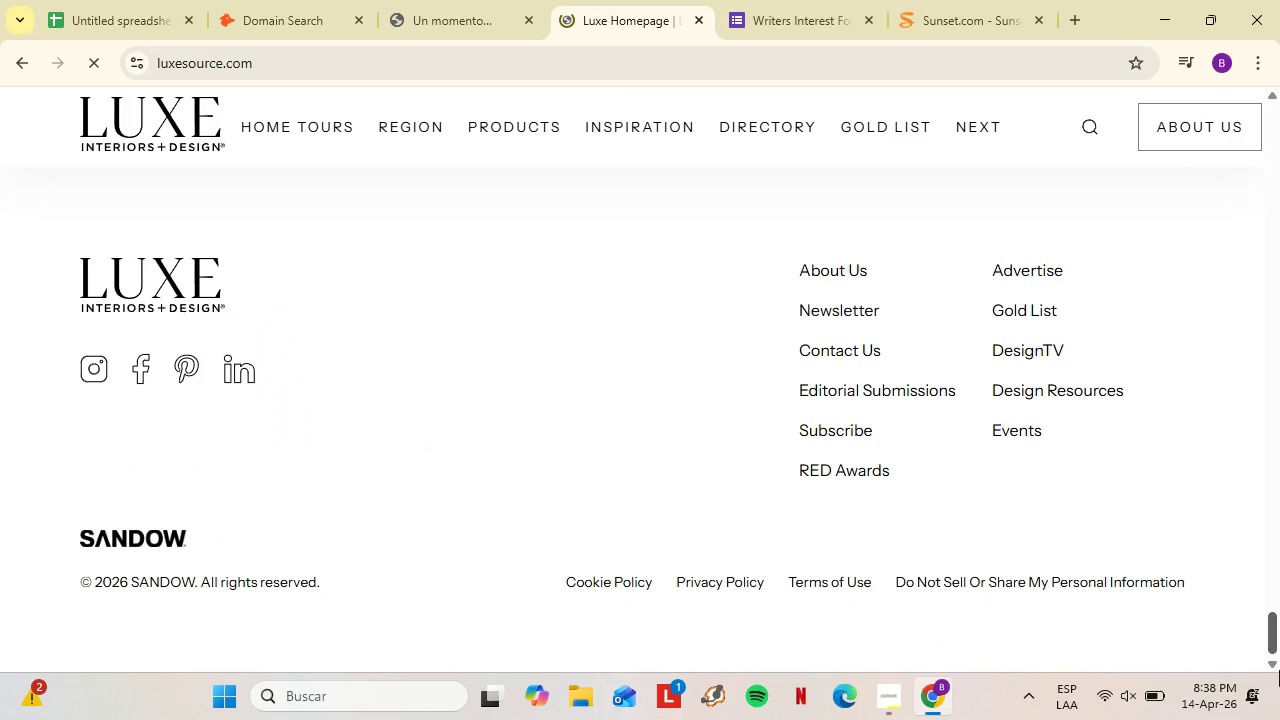 
scroll: coordinate [447, 313], scroll_direction: up, amount: 3.0
 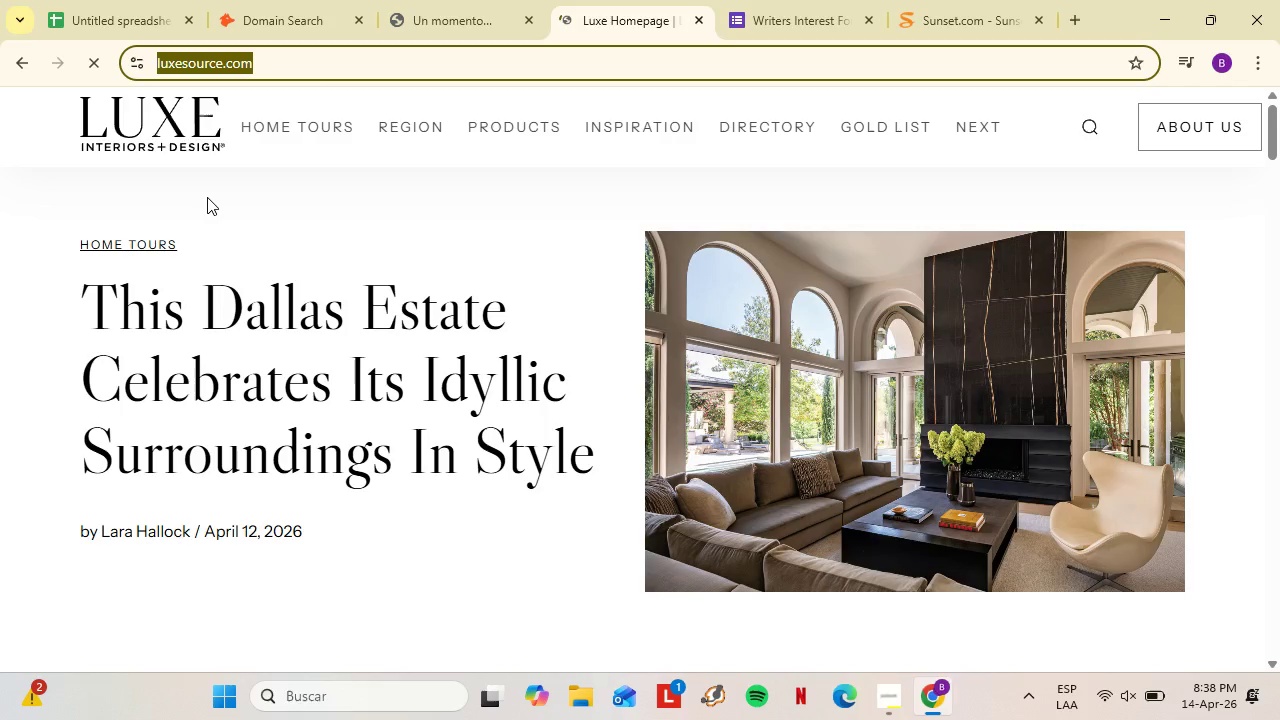 
scroll: coordinate [635, 368], scroll_direction: down, amount: 4.0
 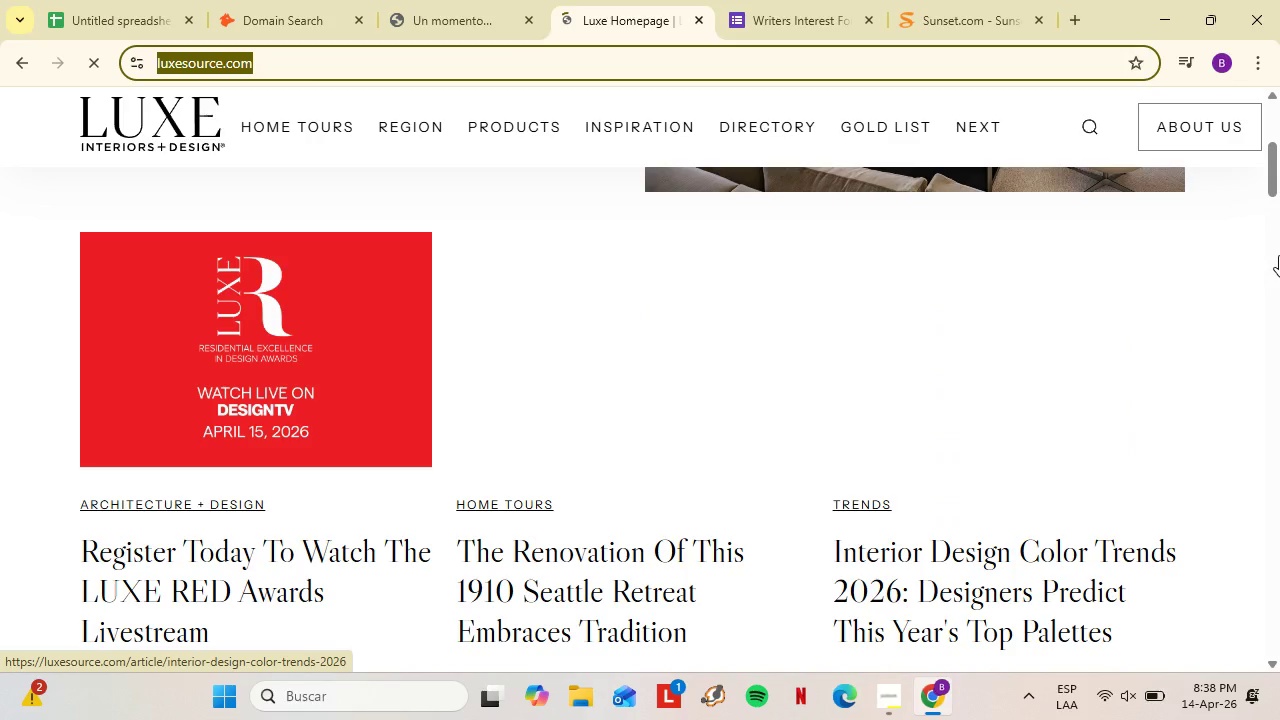 
right_click([132, 542])
 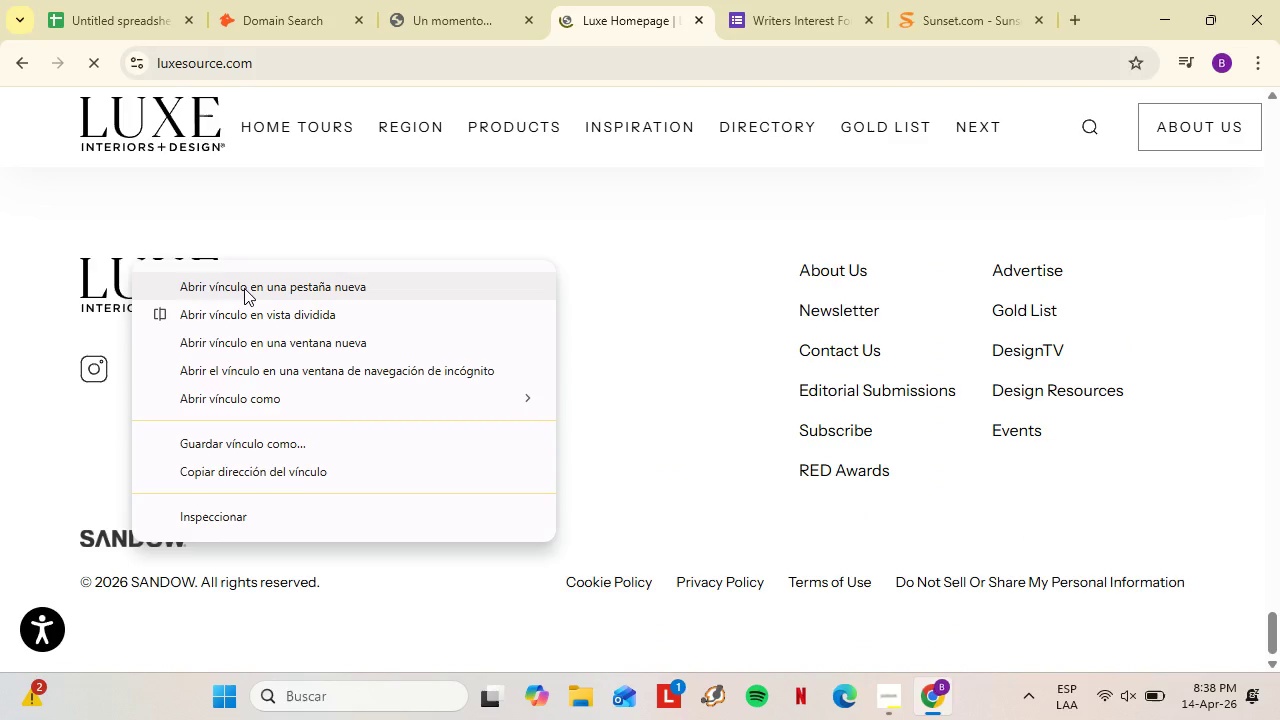 
scroll: coordinate [395, 491], scroll_direction: up, amount: 1.0
 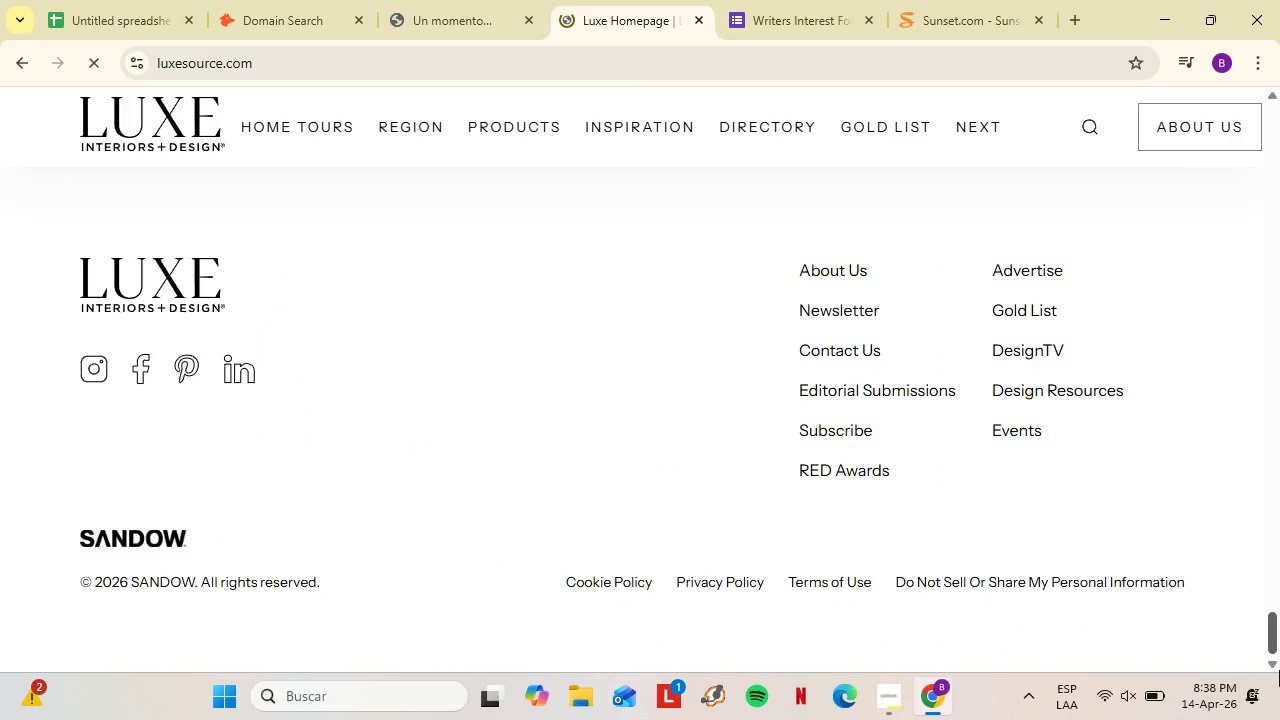 
scroll: coordinate [395, 491], scroll_direction: down, amount: 4.0
 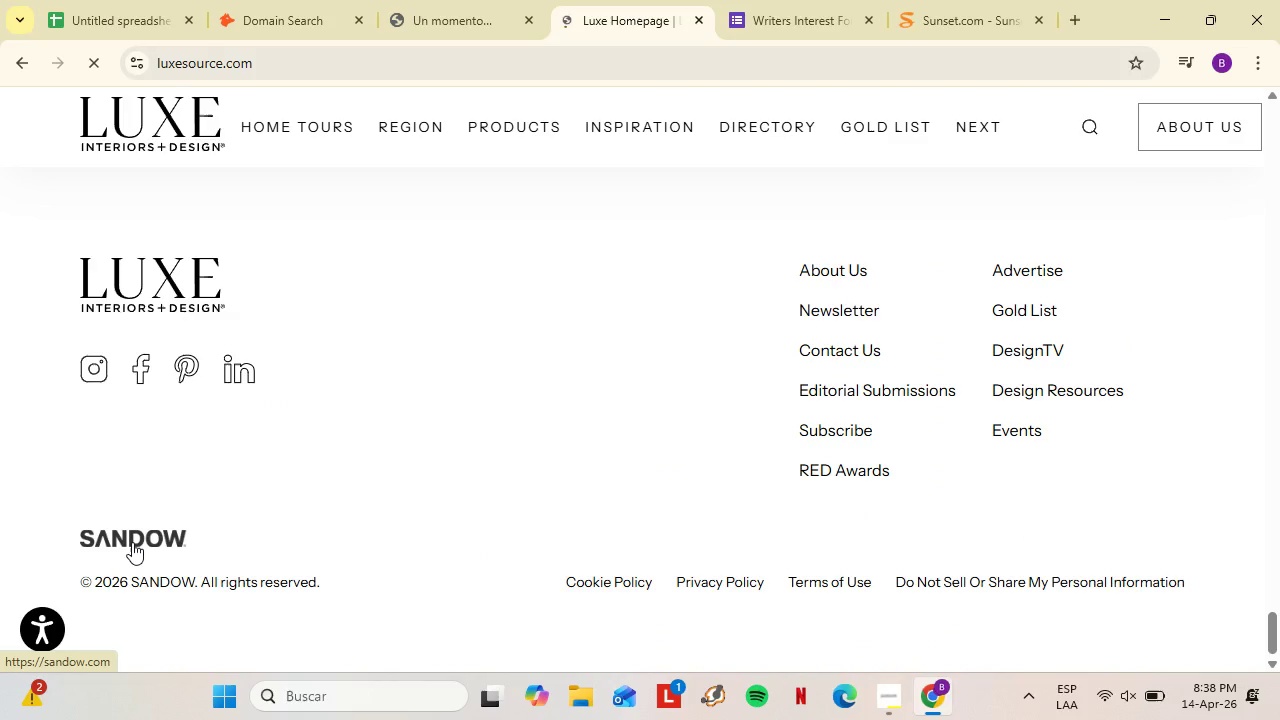 
left_click([244, 287])
 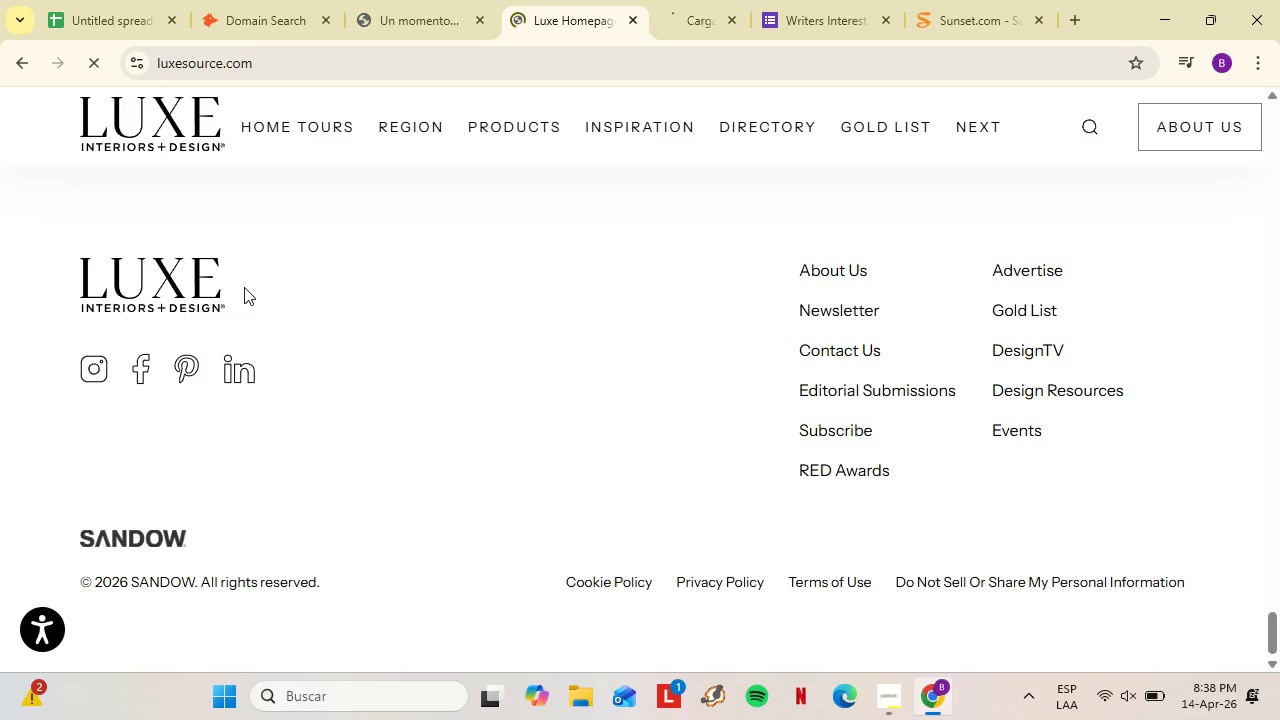 
left_click([646, 0])
 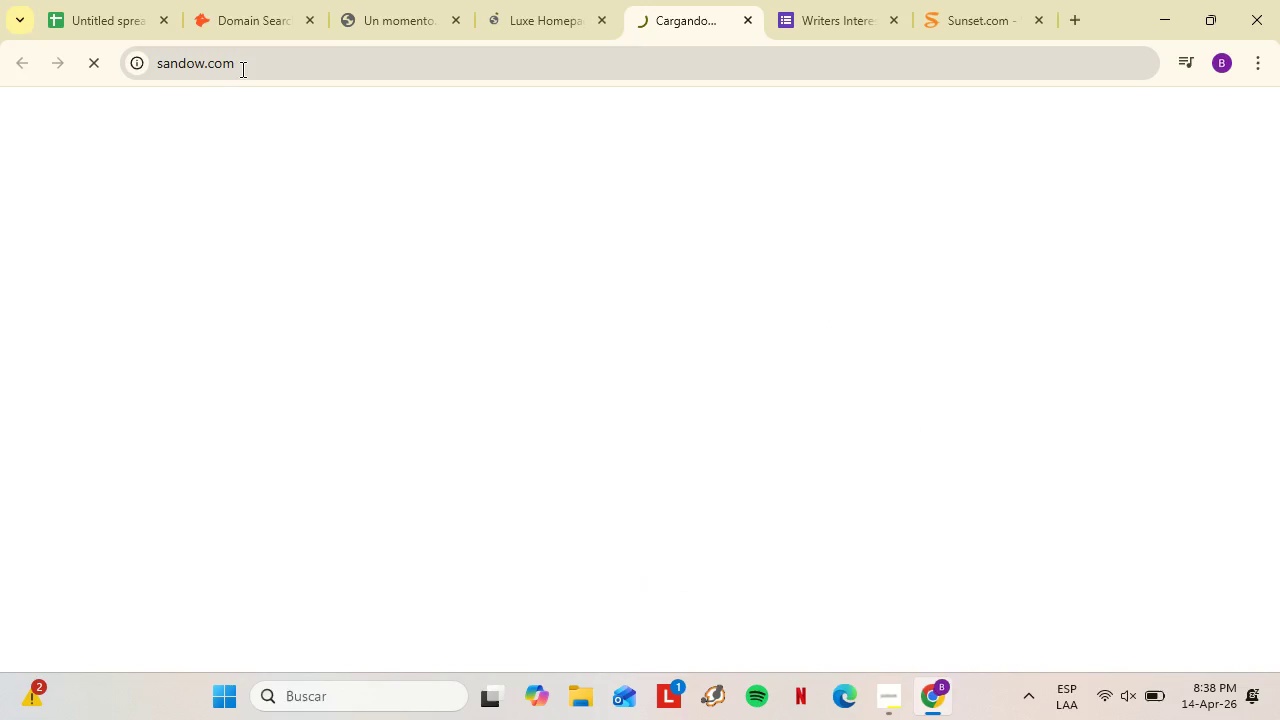 
left_click([241, 69])
 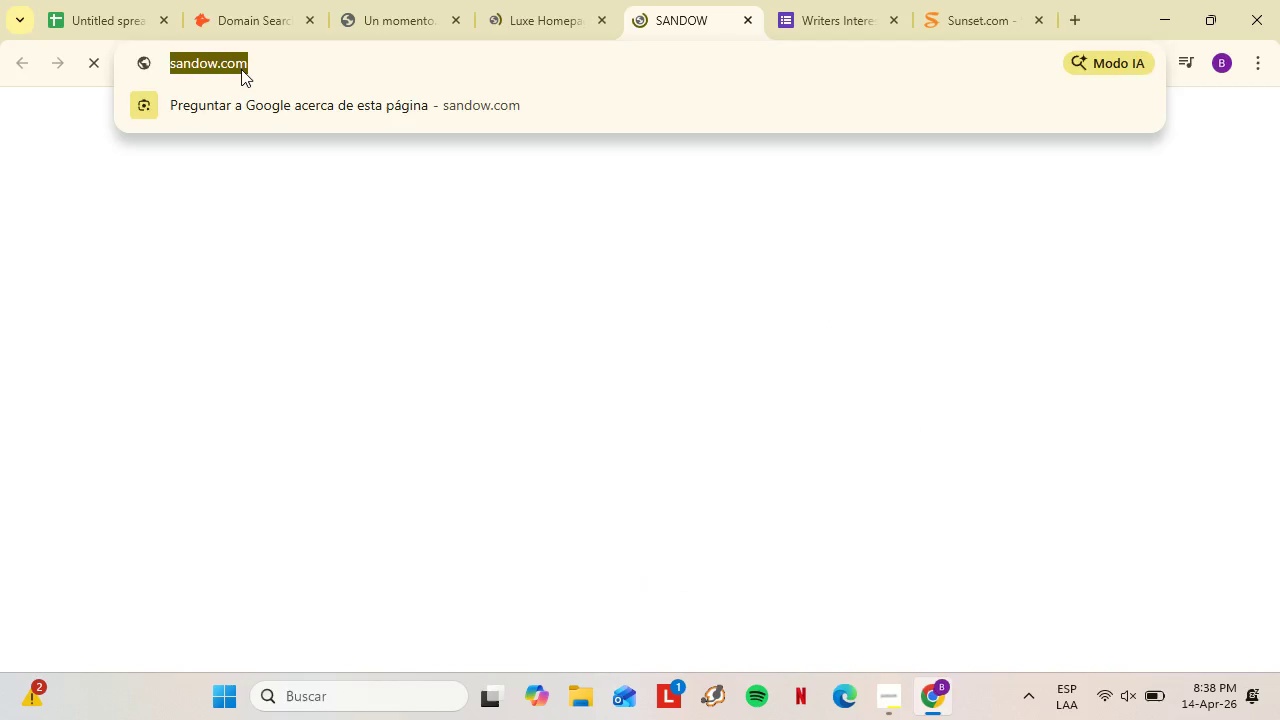 
left_click([233, 202])
 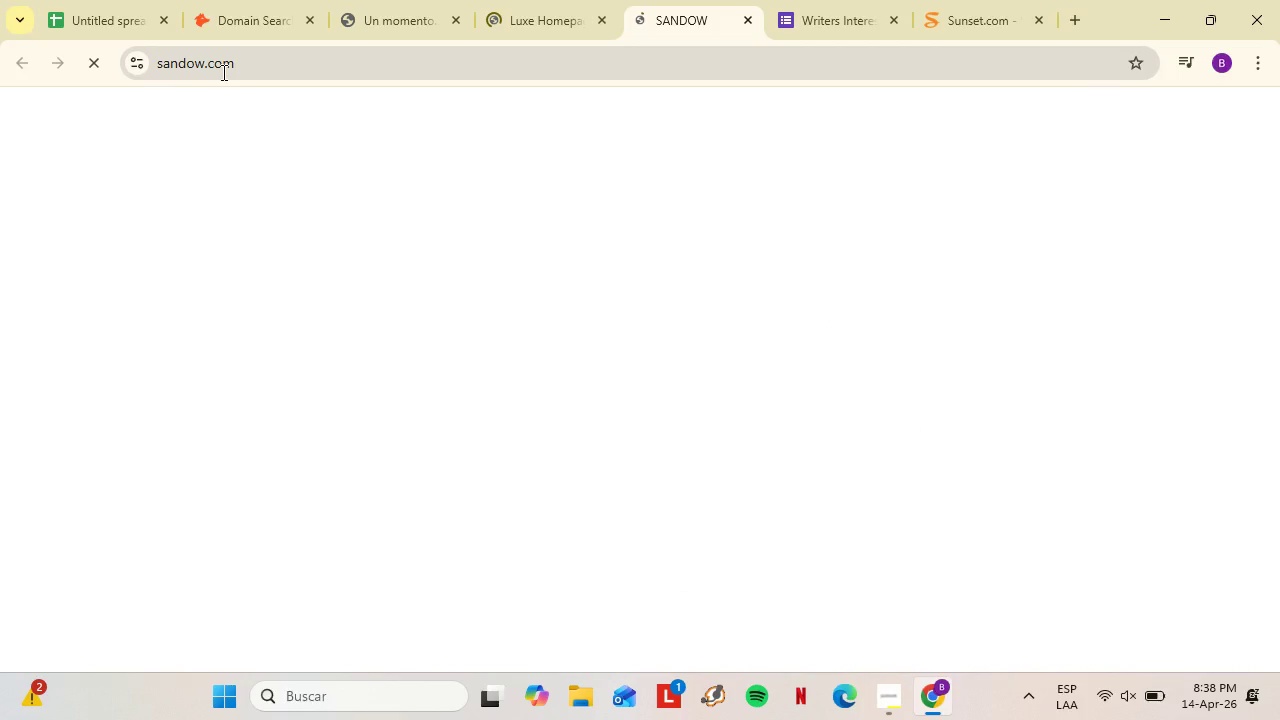 
scroll: coordinate [628, 359], scroll_direction: down, amount: 4.0
 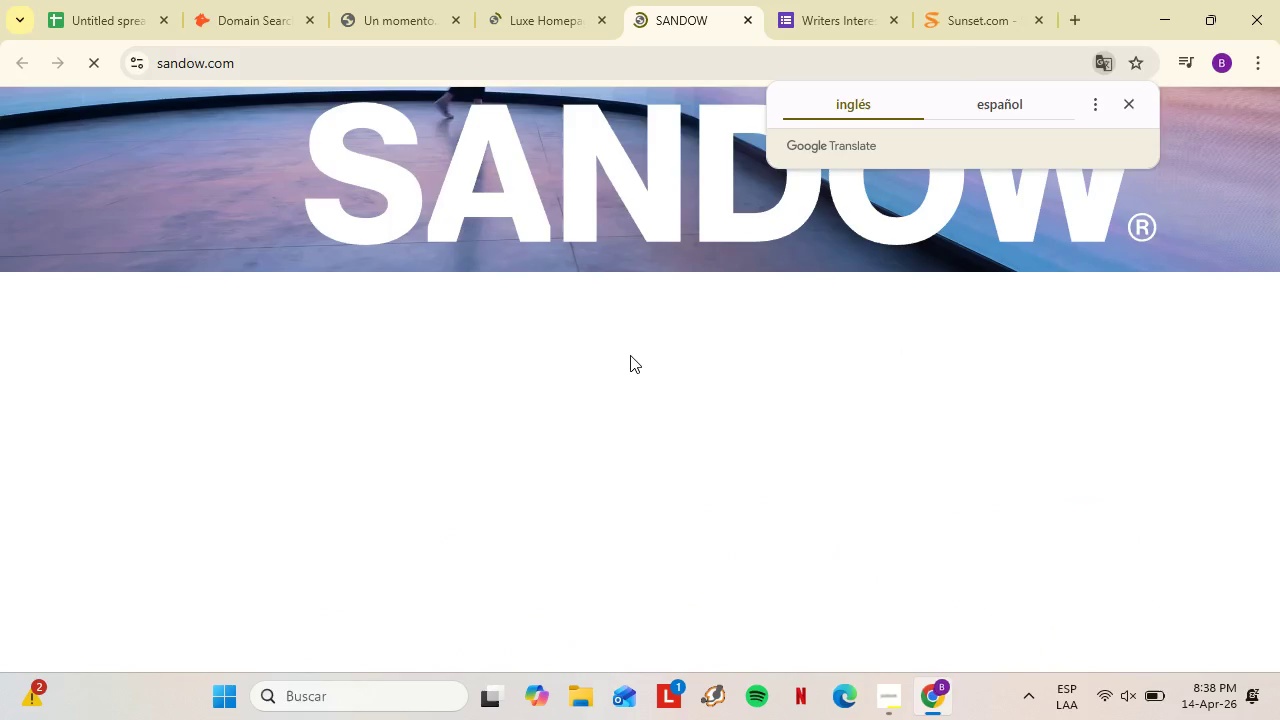 
scroll: coordinate [668, 370], scroll_direction: up, amount: 2.0
 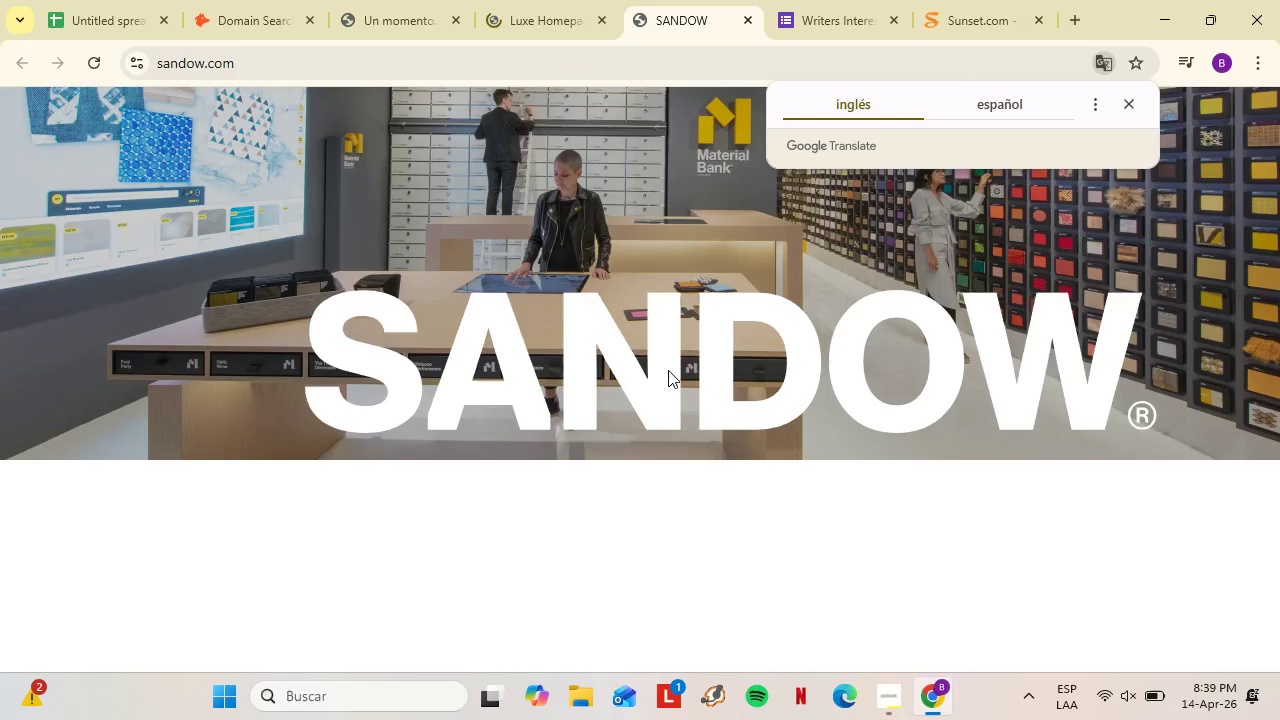 
scroll: coordinate [668, 370], scroll_direction: down, amount: 5.0
 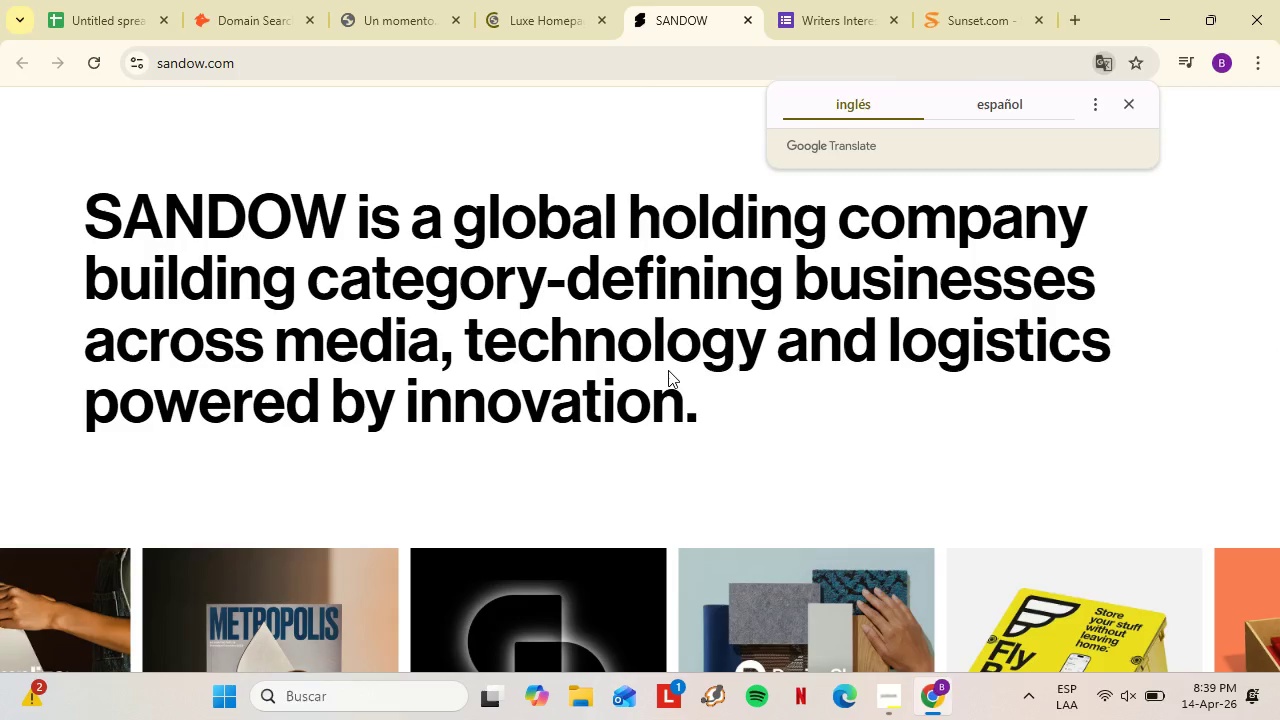 
wait(5.65)
 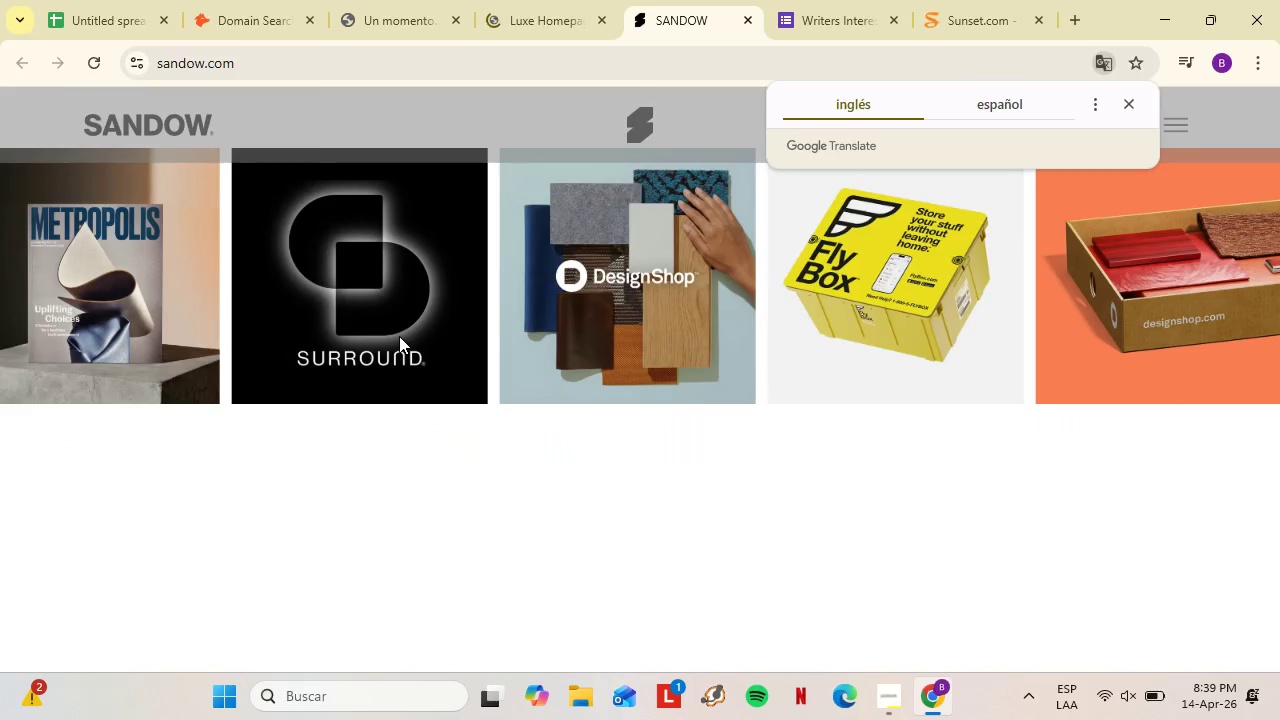 
left_click([1131, 101])
 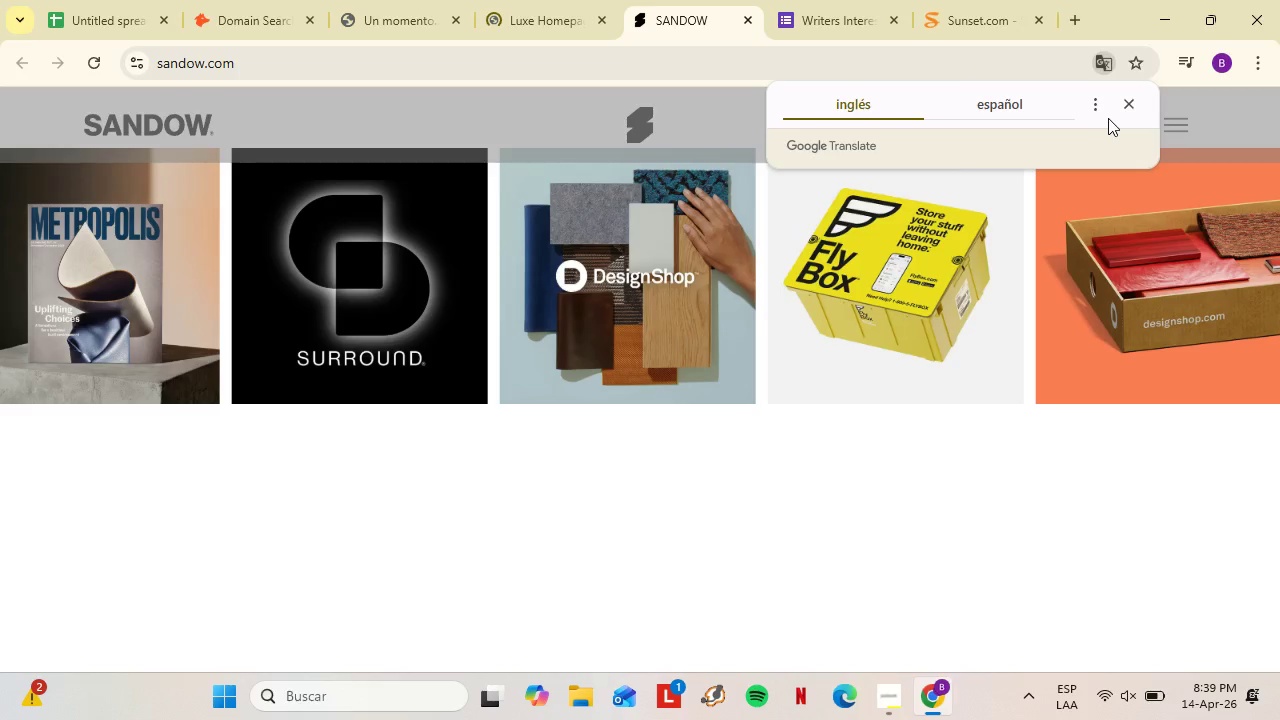 
scroll: coordinate [640, 418], scroll_direction: down, amount: 11.0
 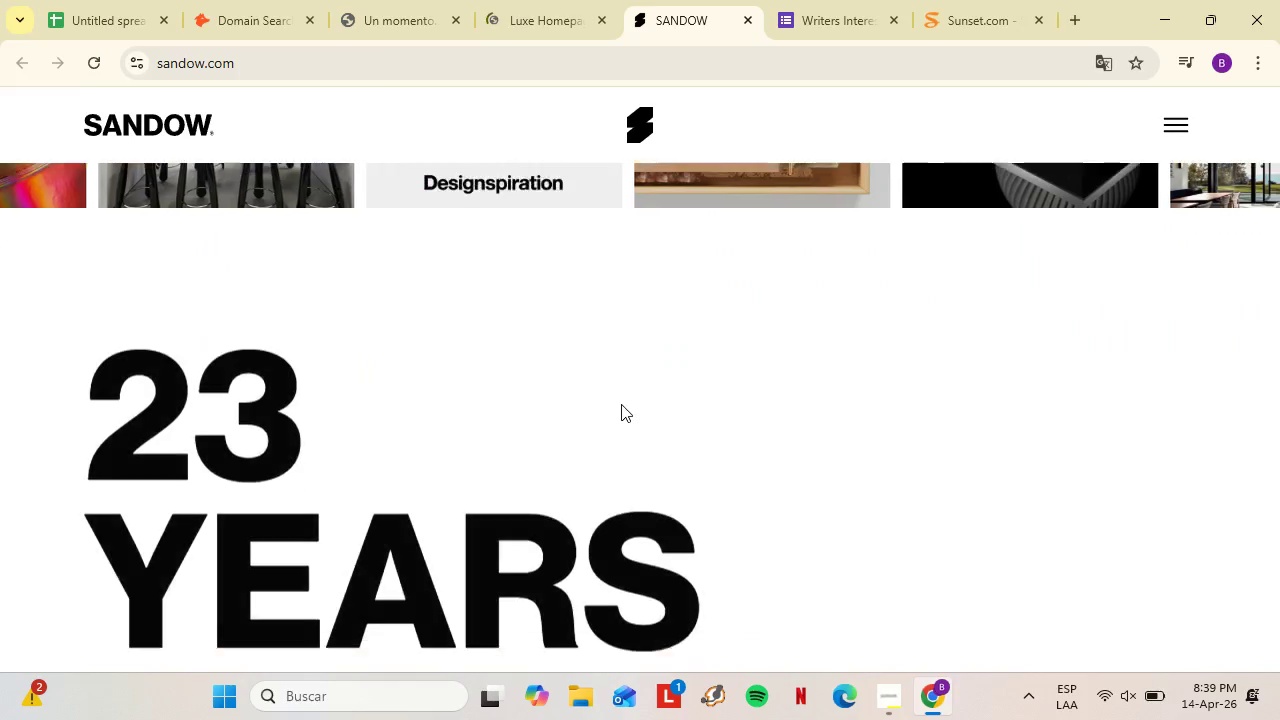 
left_click([182, 67])
 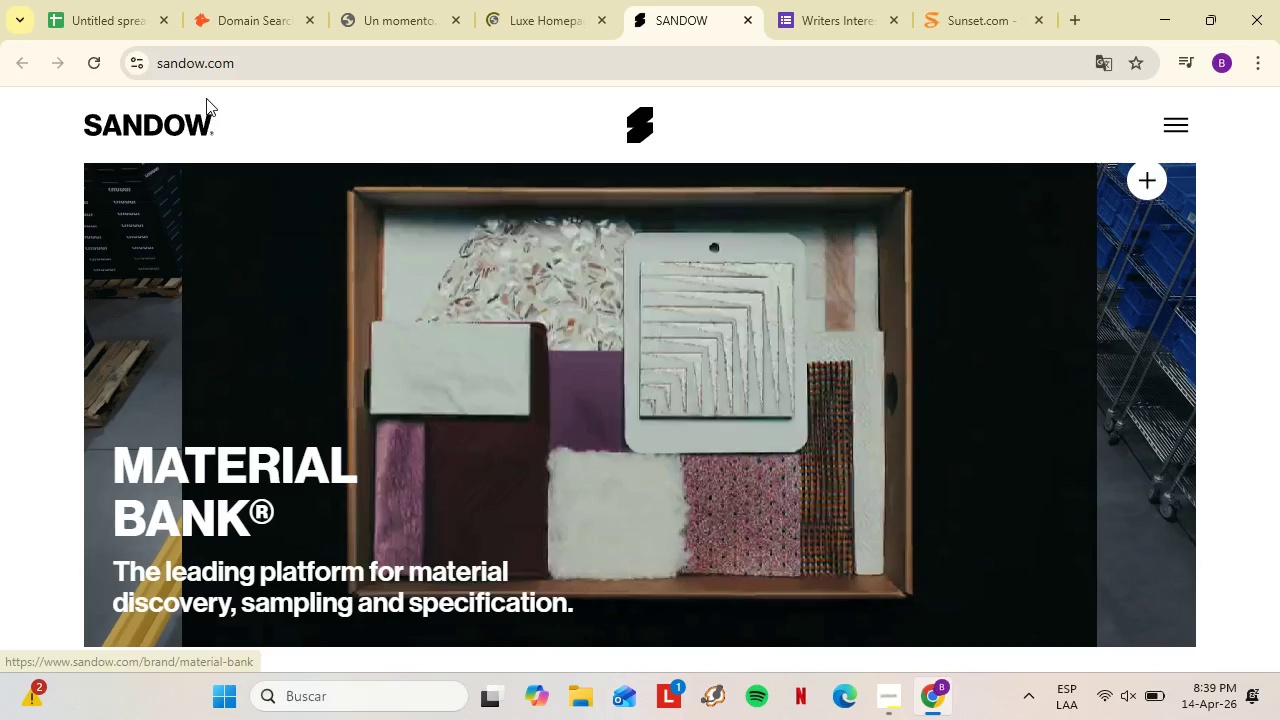 
right_click([182, 67])
 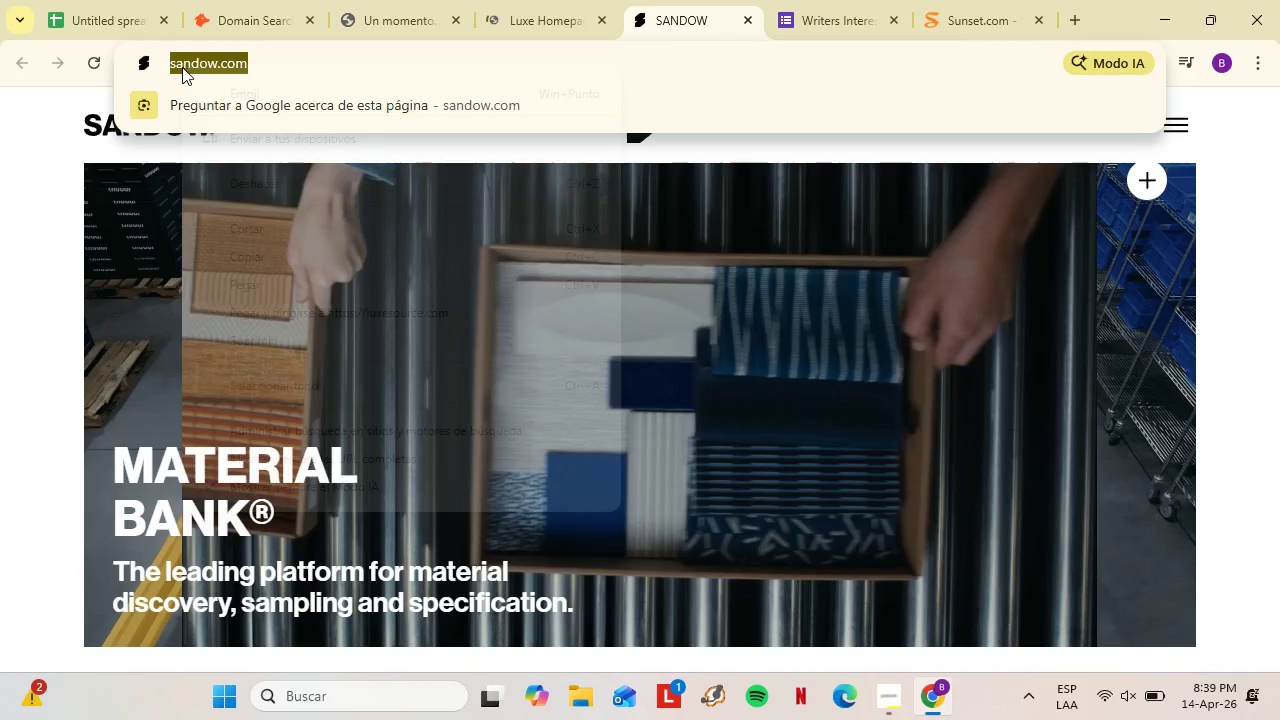 
scroll: coordinate [561, 346], scroll_direction: down, amount: 31.0
 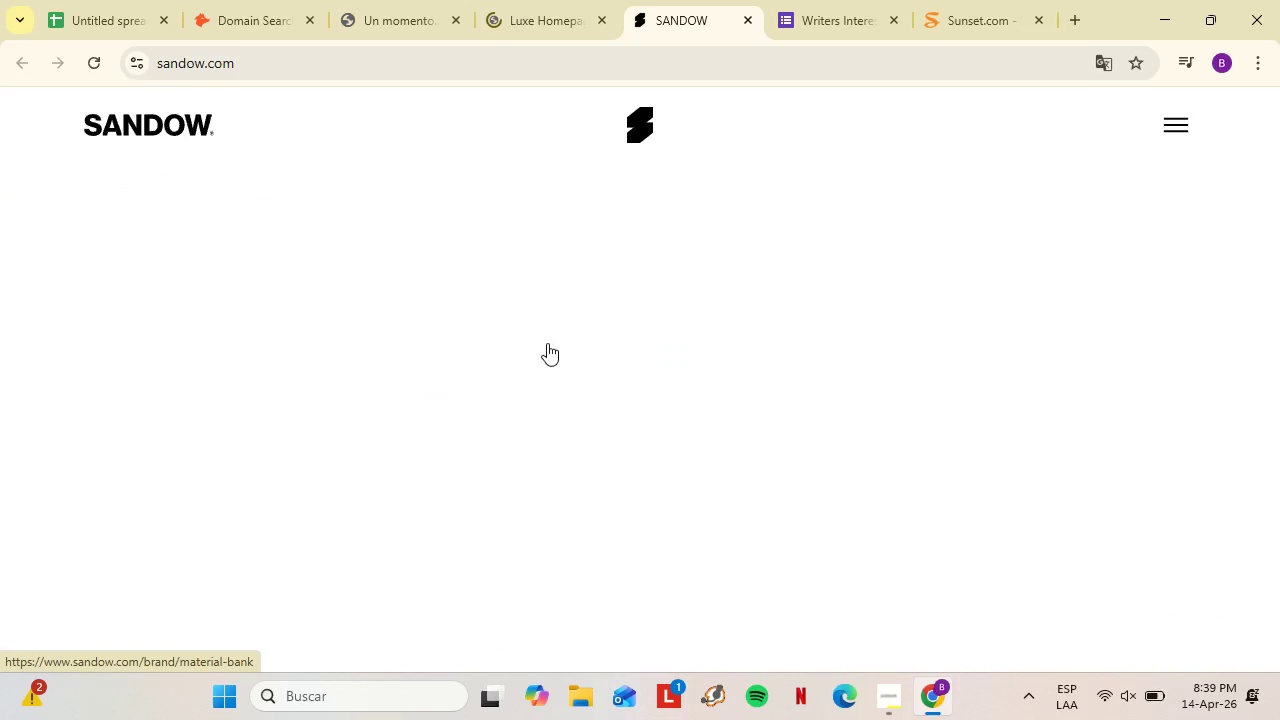 
left_click([258, 254])
 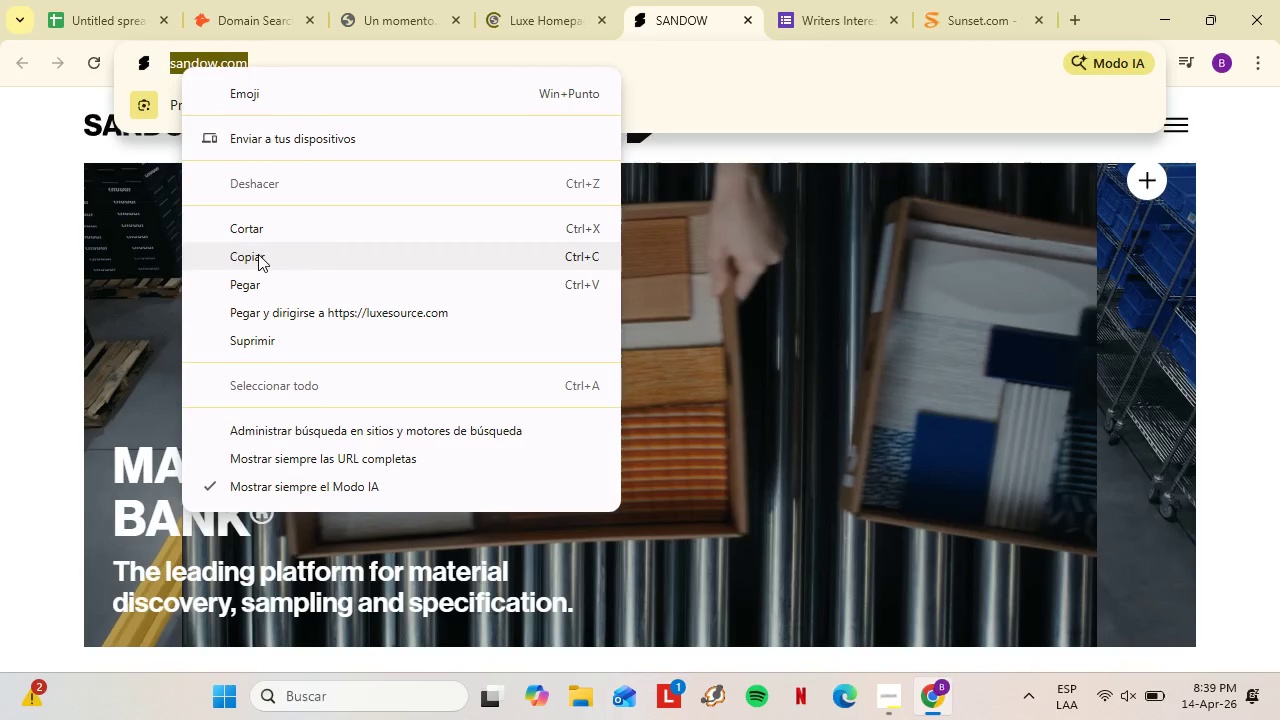 
scroll: coordinate [547, 343], scroll_direction: up, amount: 5.0
 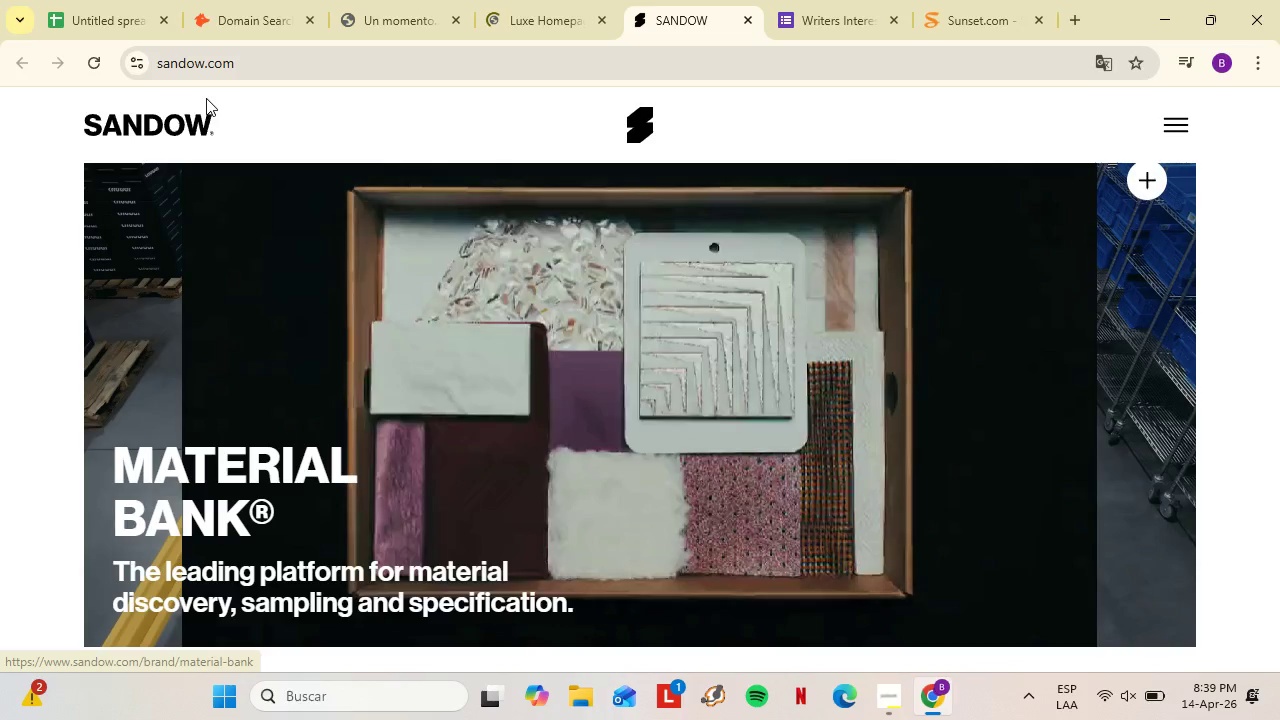 
left_click([102, 0])
 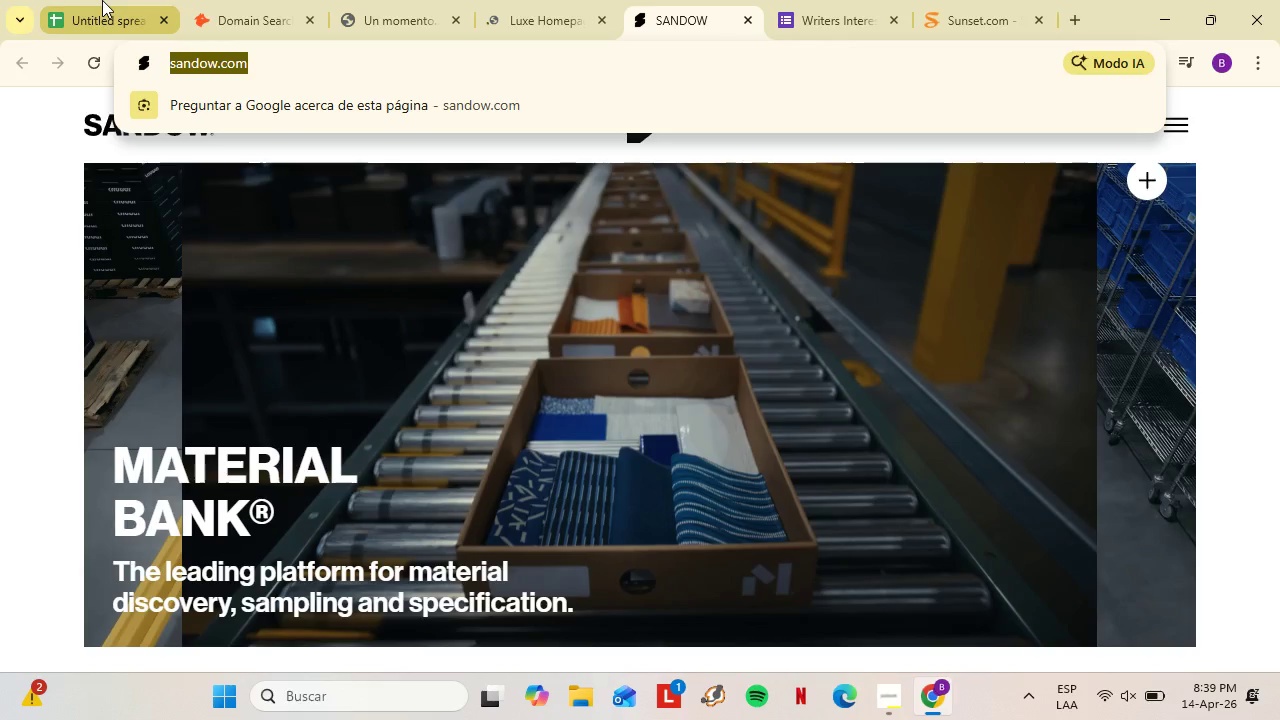 
left_click([257, 0])
 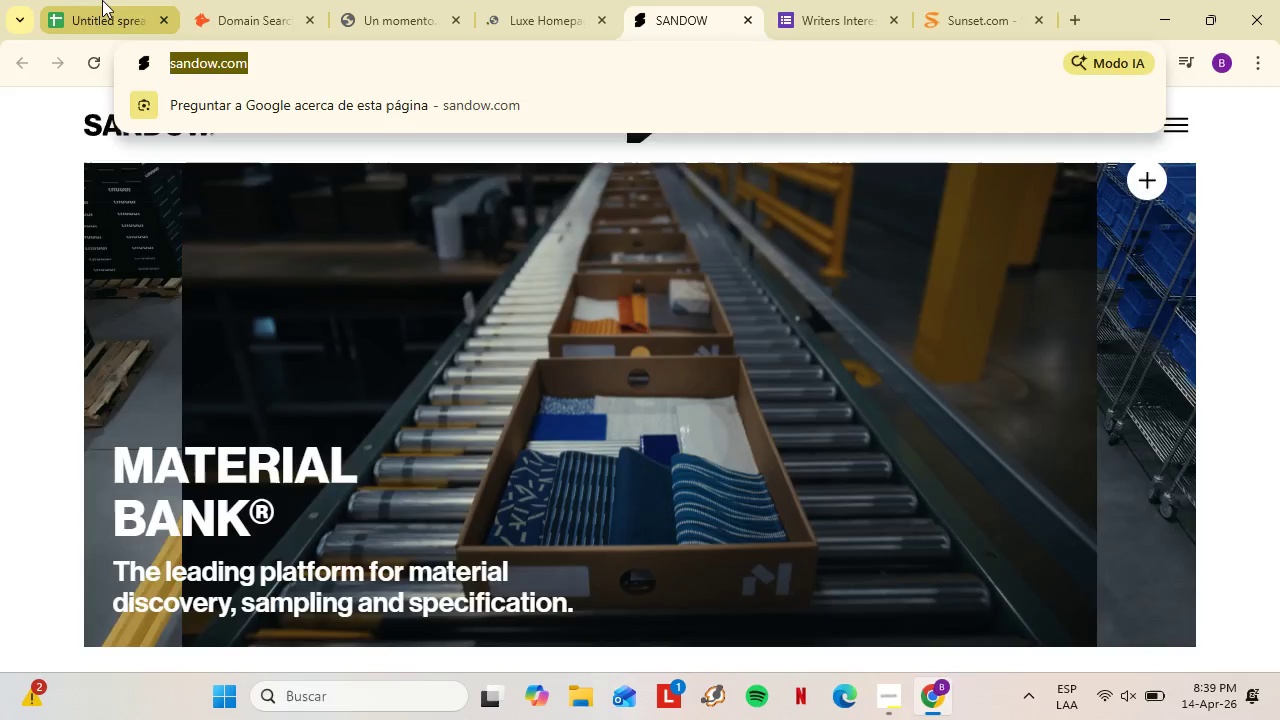 
double_click([378, 235])
 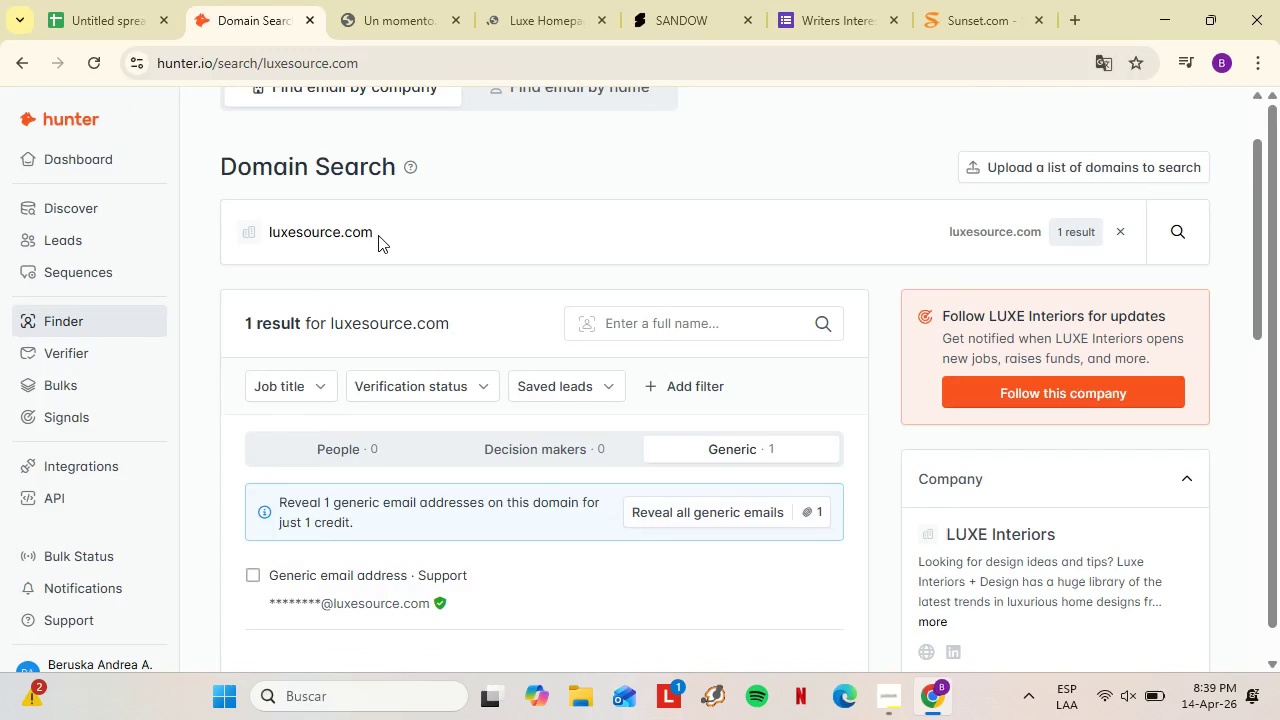 
triple_click([378, 235])
 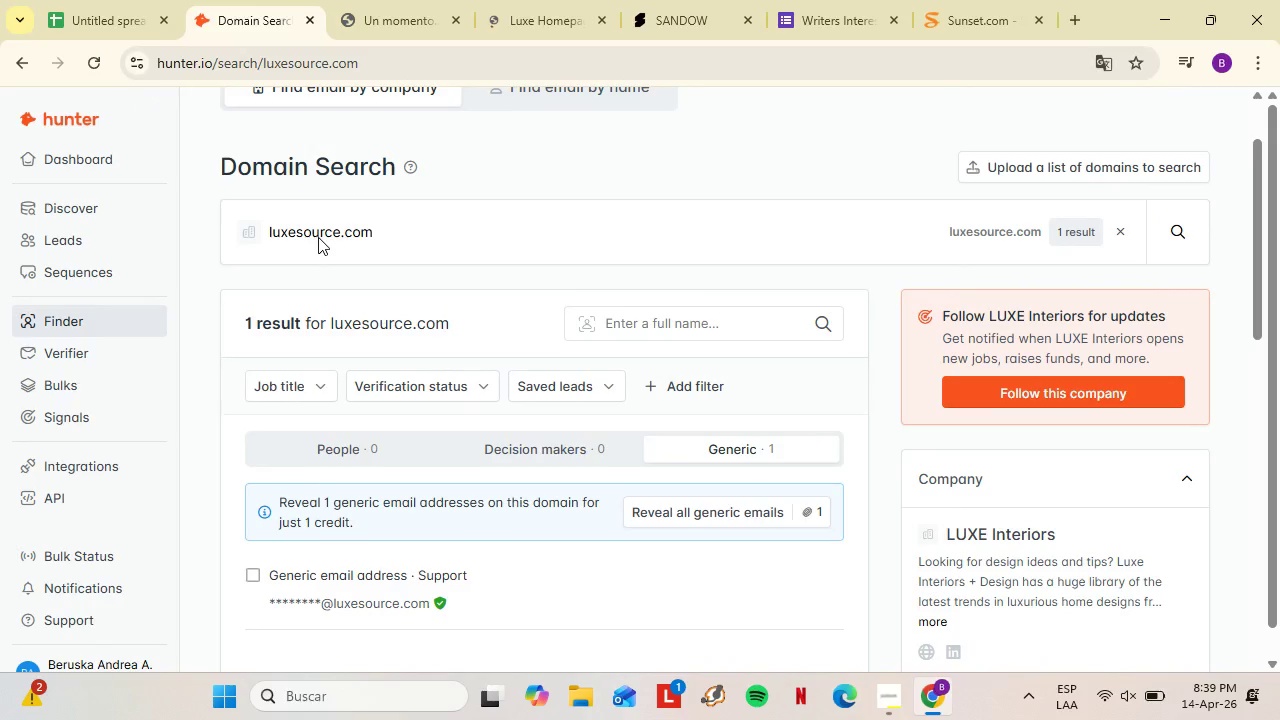 
wait(9.81)
 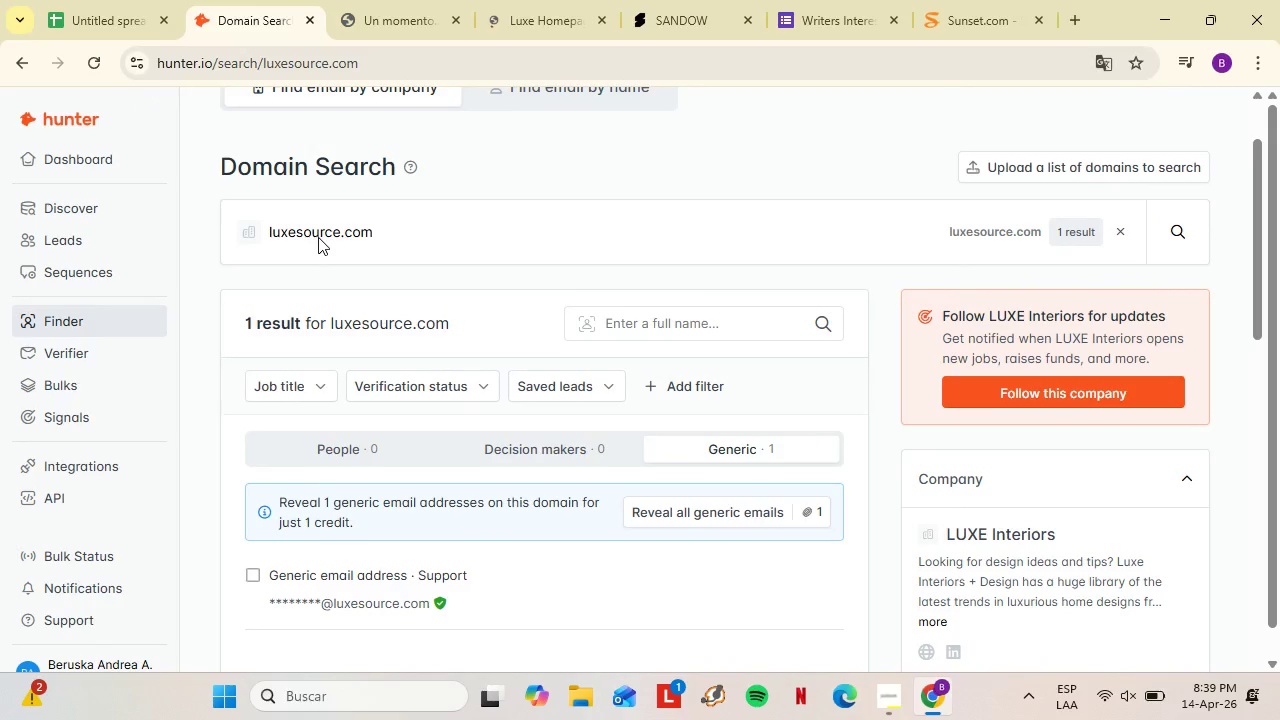 
scroll: coordinate [383, 261], scroll_direction: none, amount: 0.0
 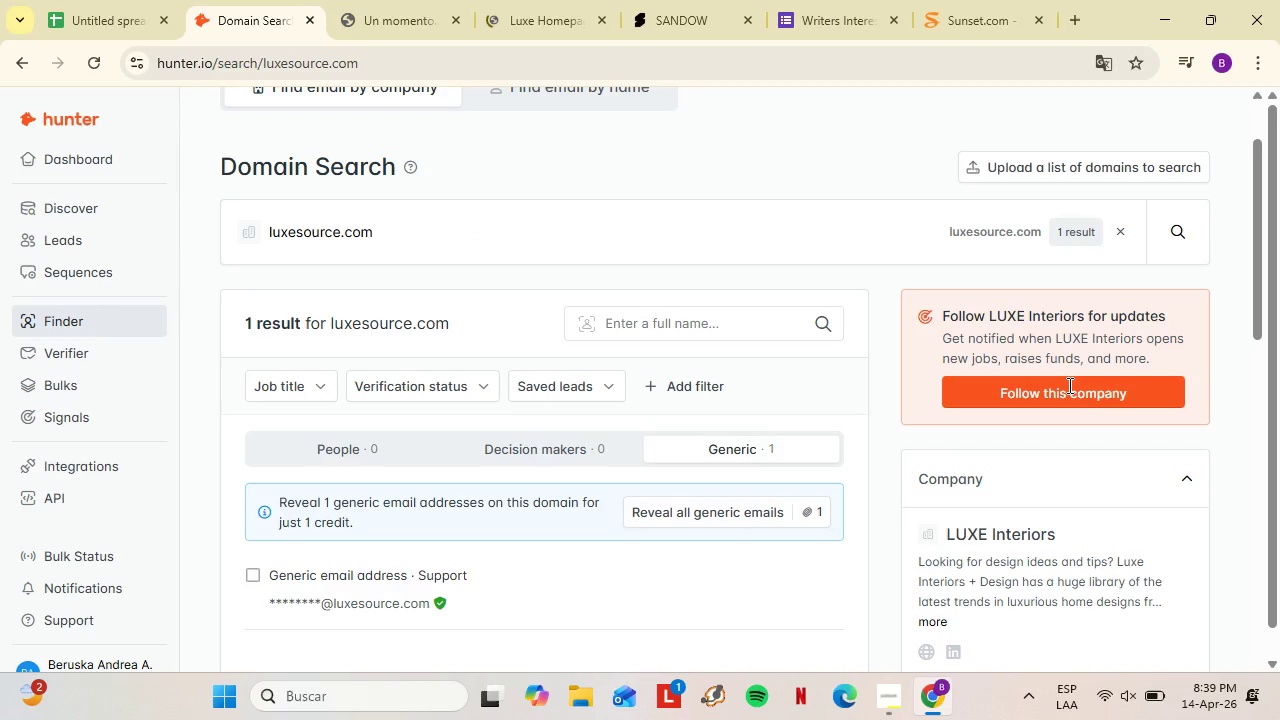 
left_click([673, 295])
 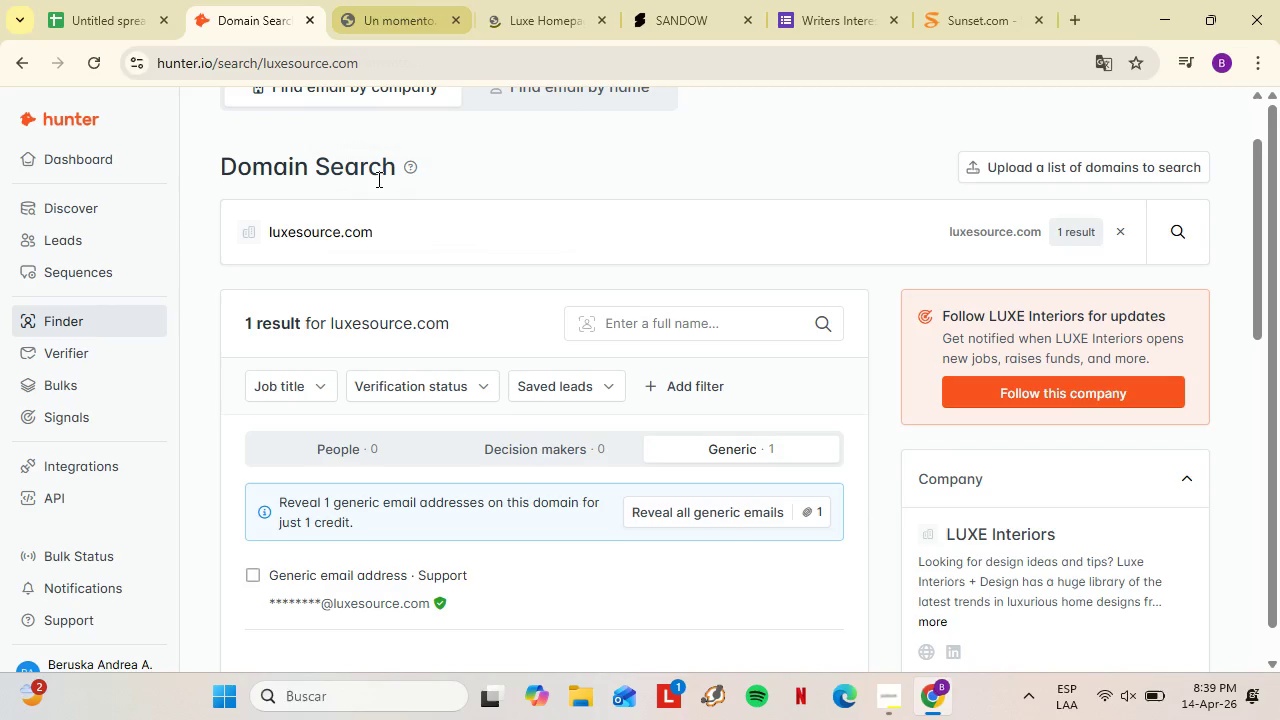 
left_click([425, 268])
 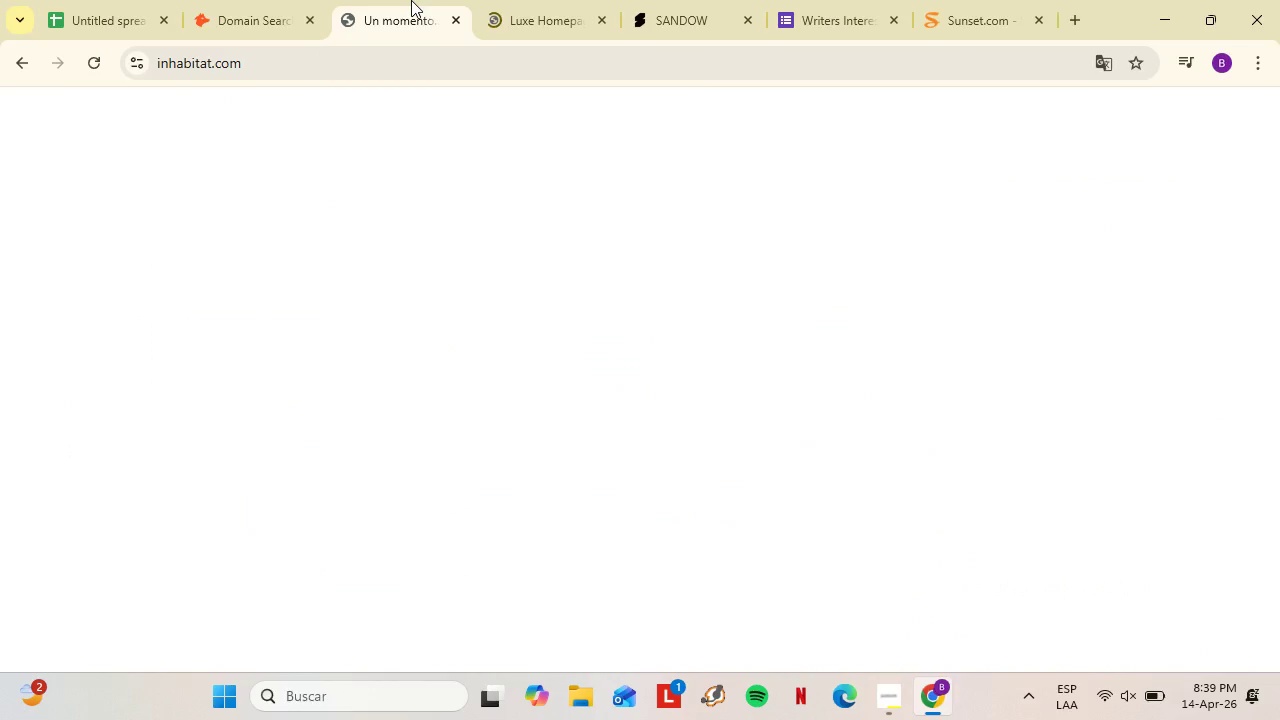 
left_click([411, 0])
 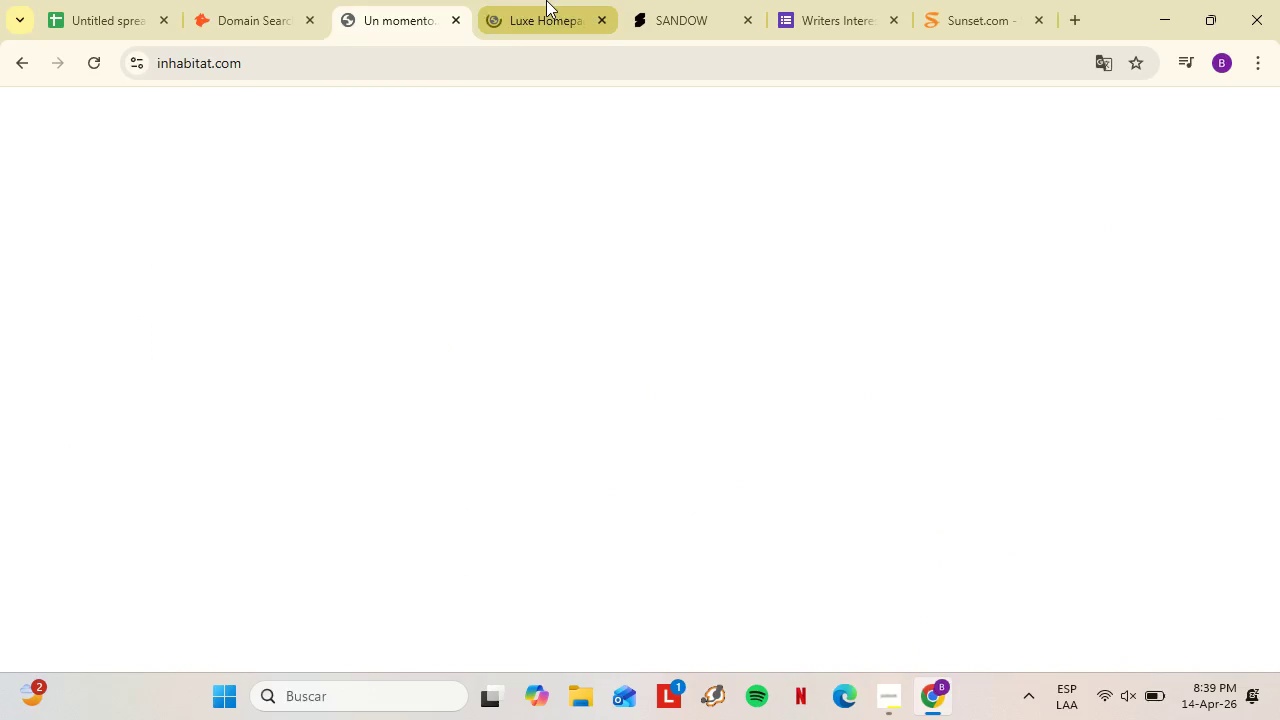 
scroll: coordinate [382, 232], scroll_direction: down, amount: 2.0
 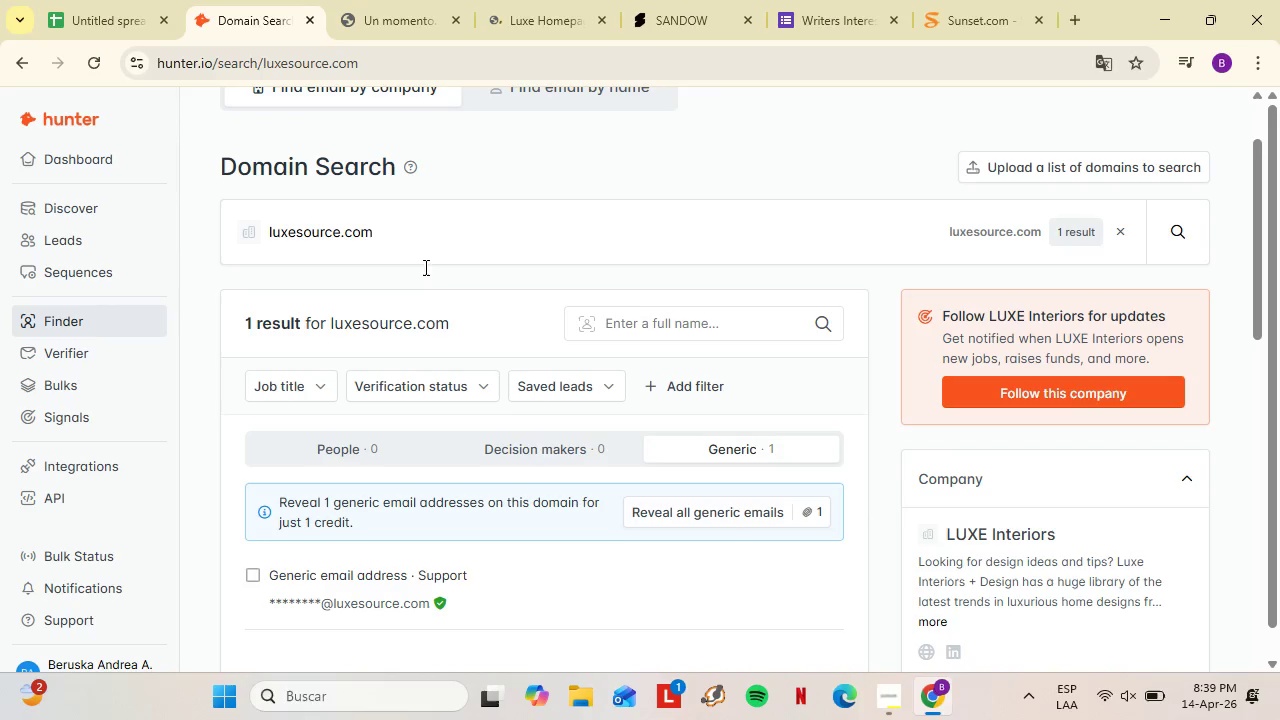 
left_click([546, 0])
 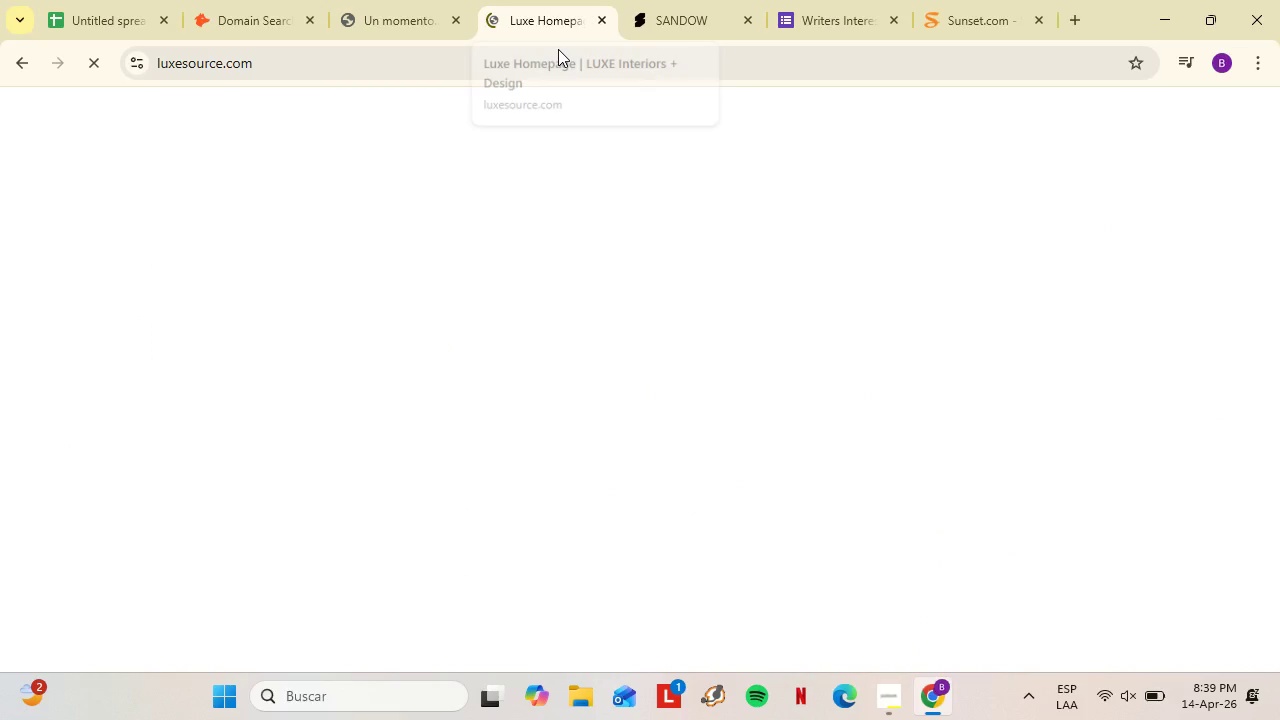 
left_click([406, 0])
 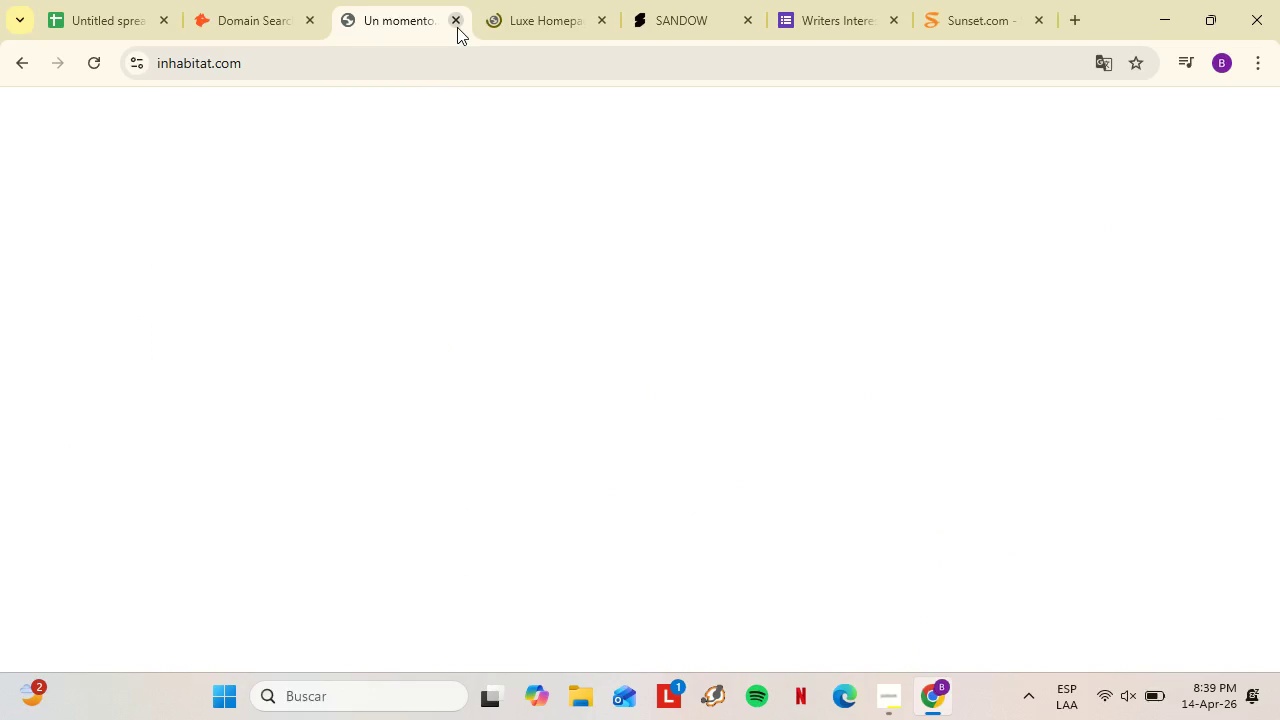 
left_click([456, 25])
 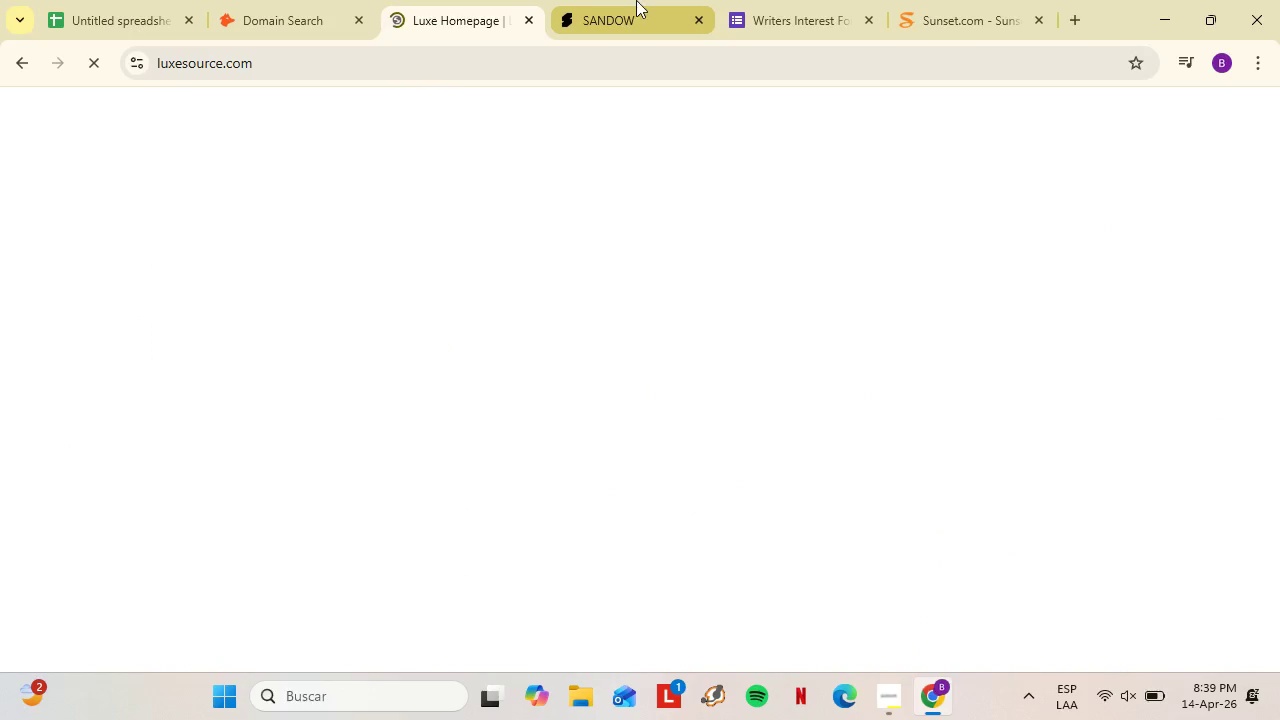 
left_click([635, 0])
 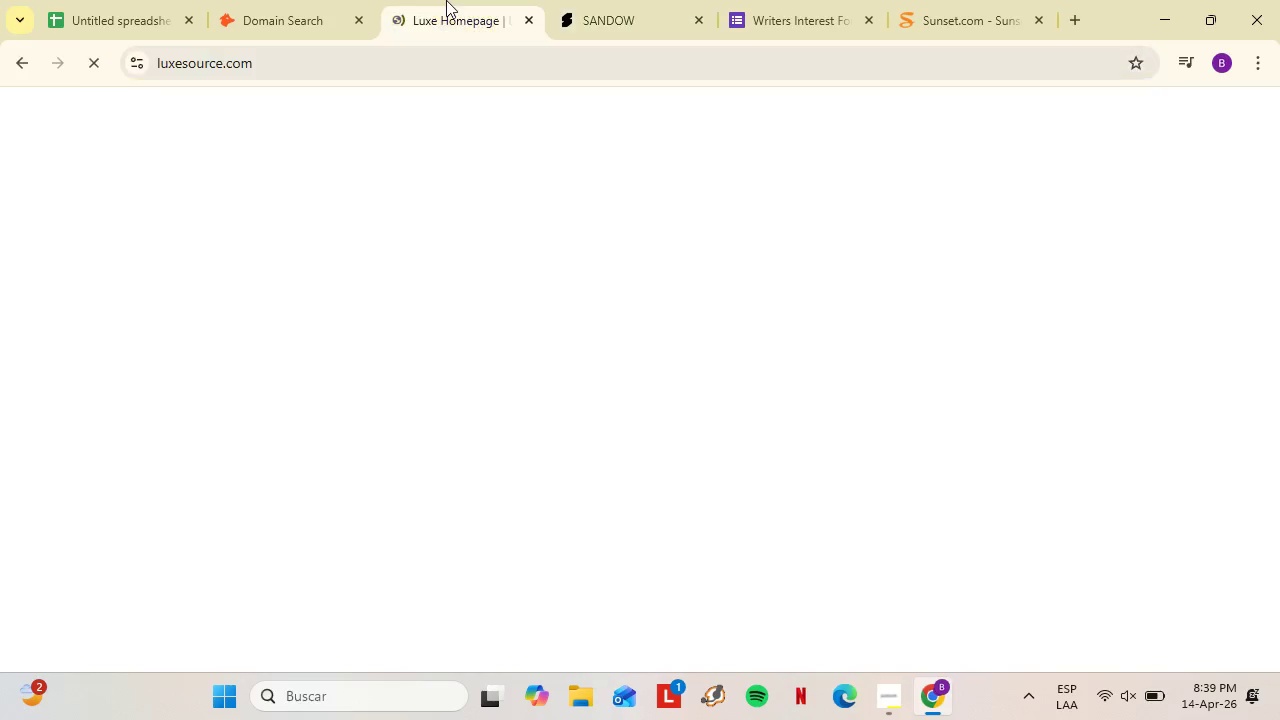 
left_click([446, 0])
 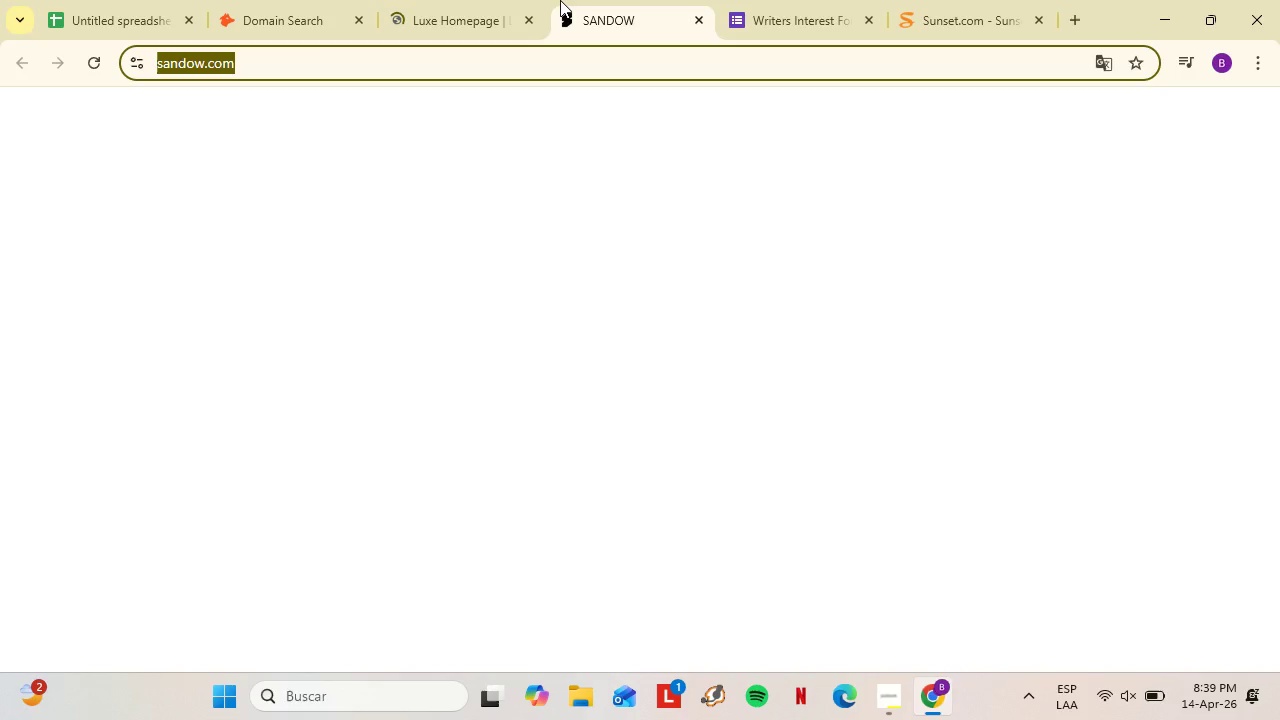 
left_click([560, 0])
 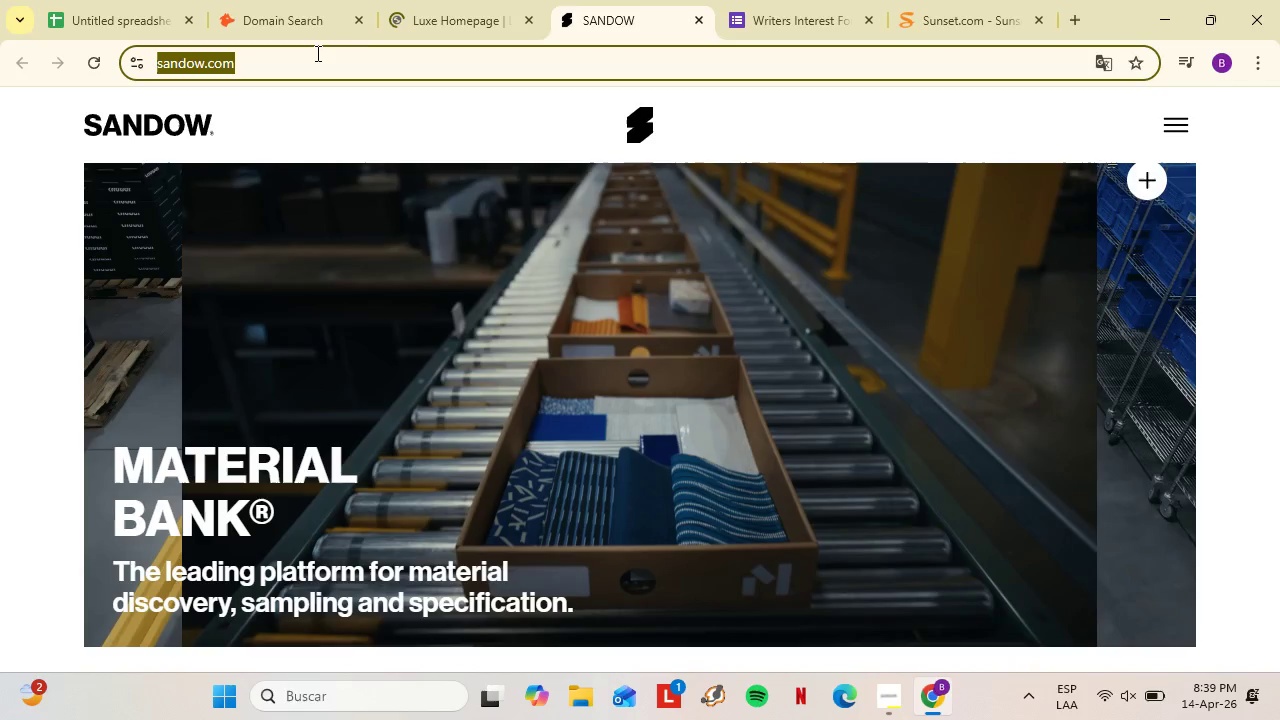 
left_click([227, 0])
 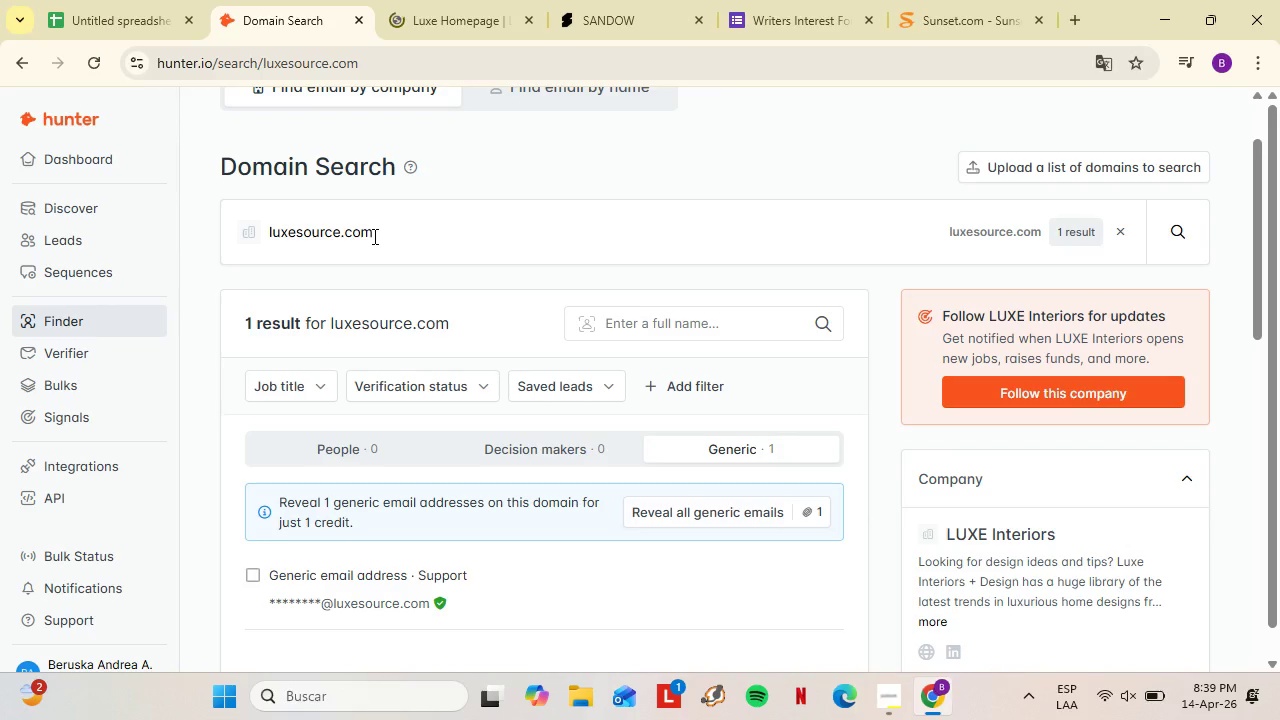 
left_click_drag(start_coordinate=[373, 236], to_coordinate=[236, 222])
 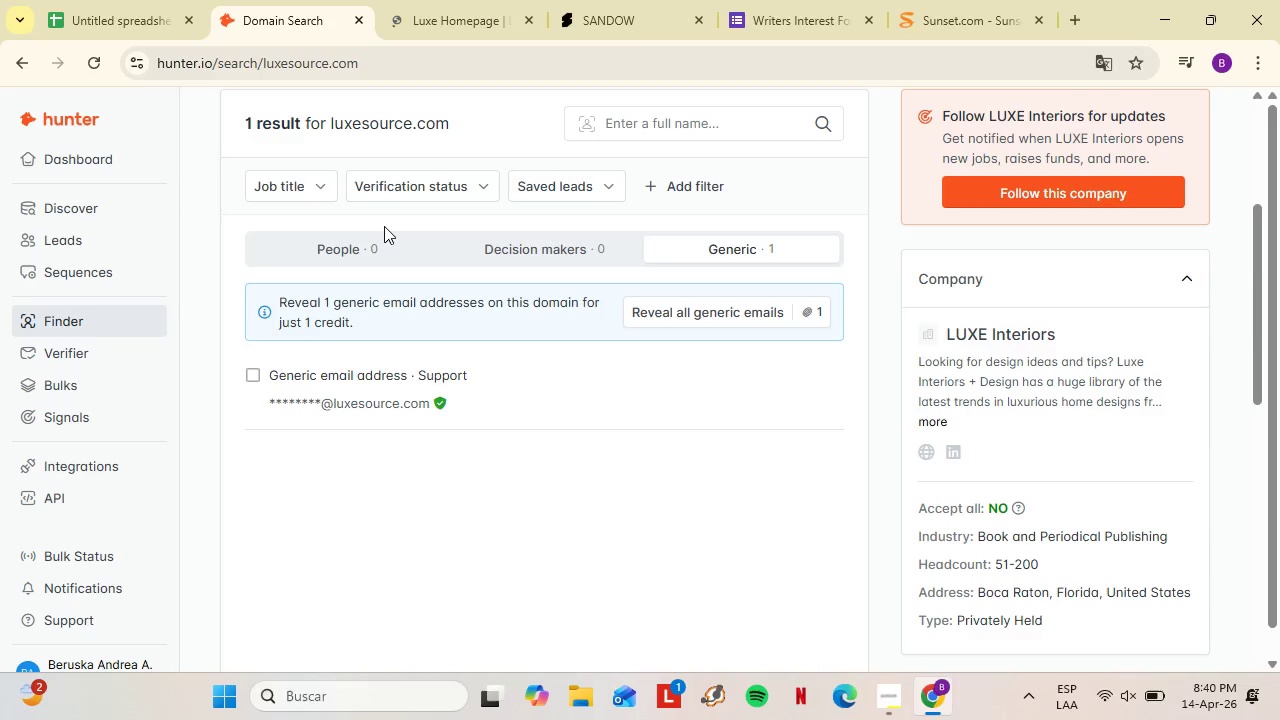 
wait(21.84)
 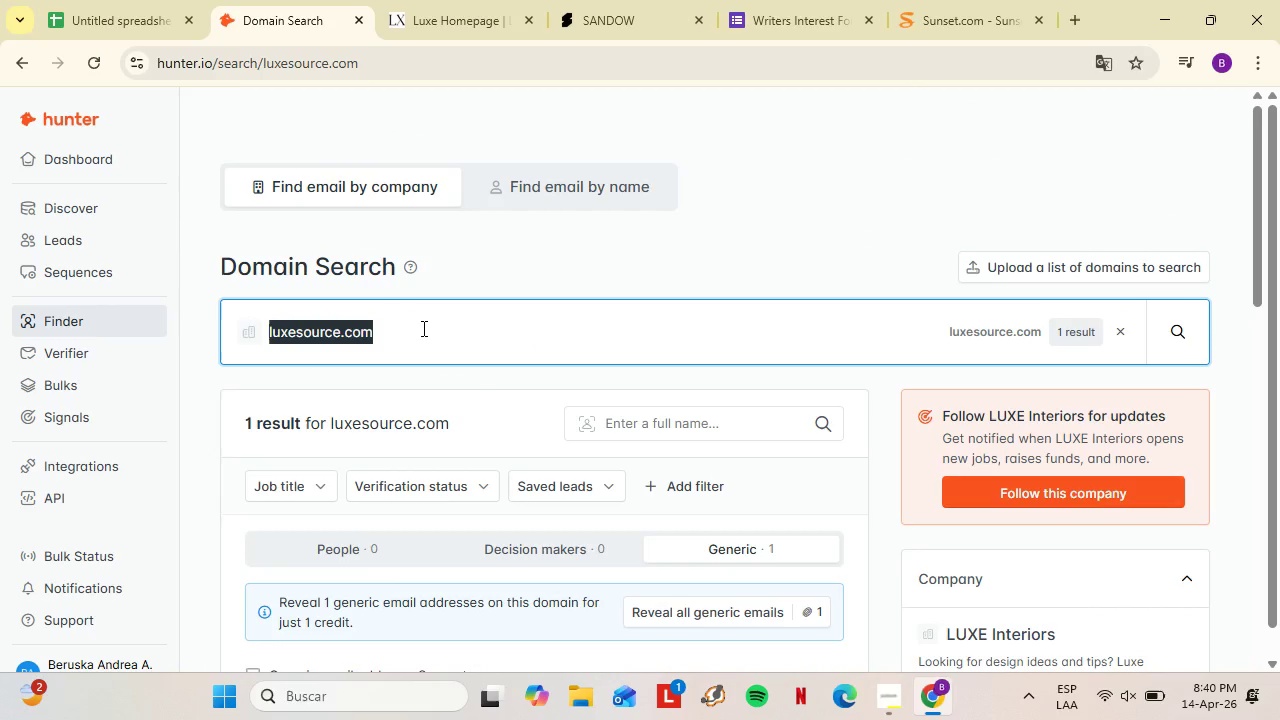 
right_click([421, 327])
 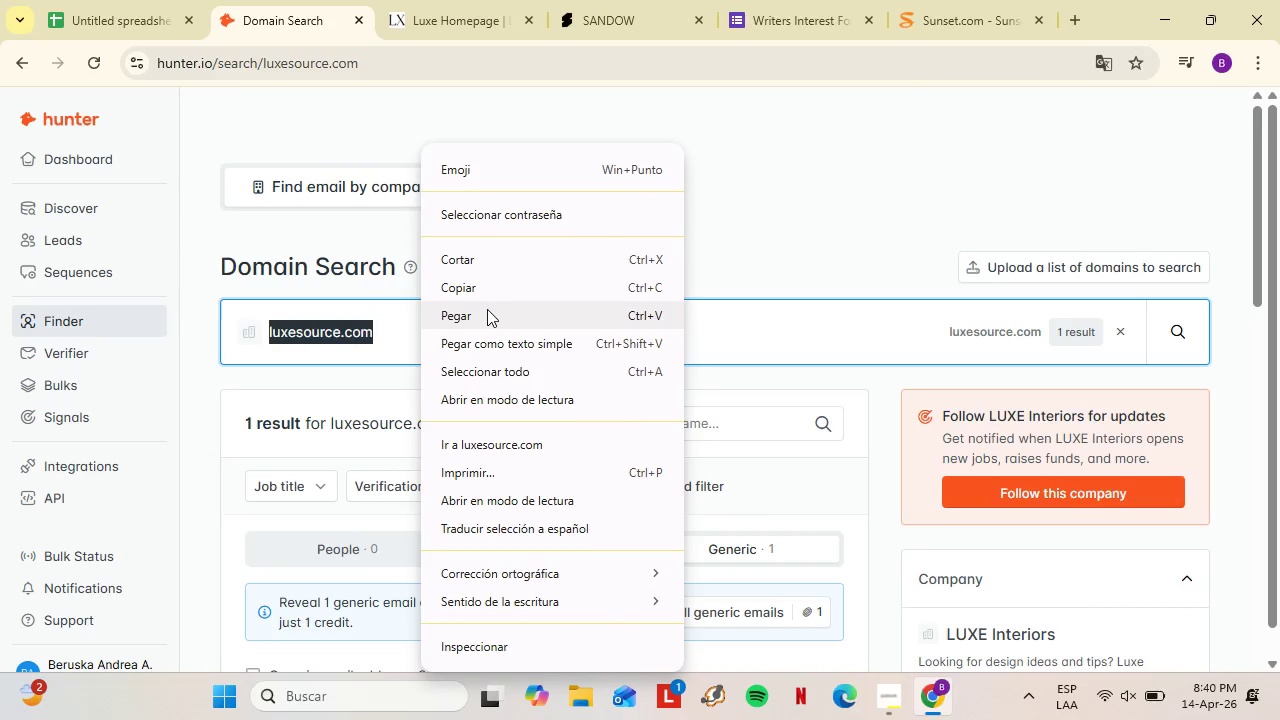 
left_click([487, 309])
 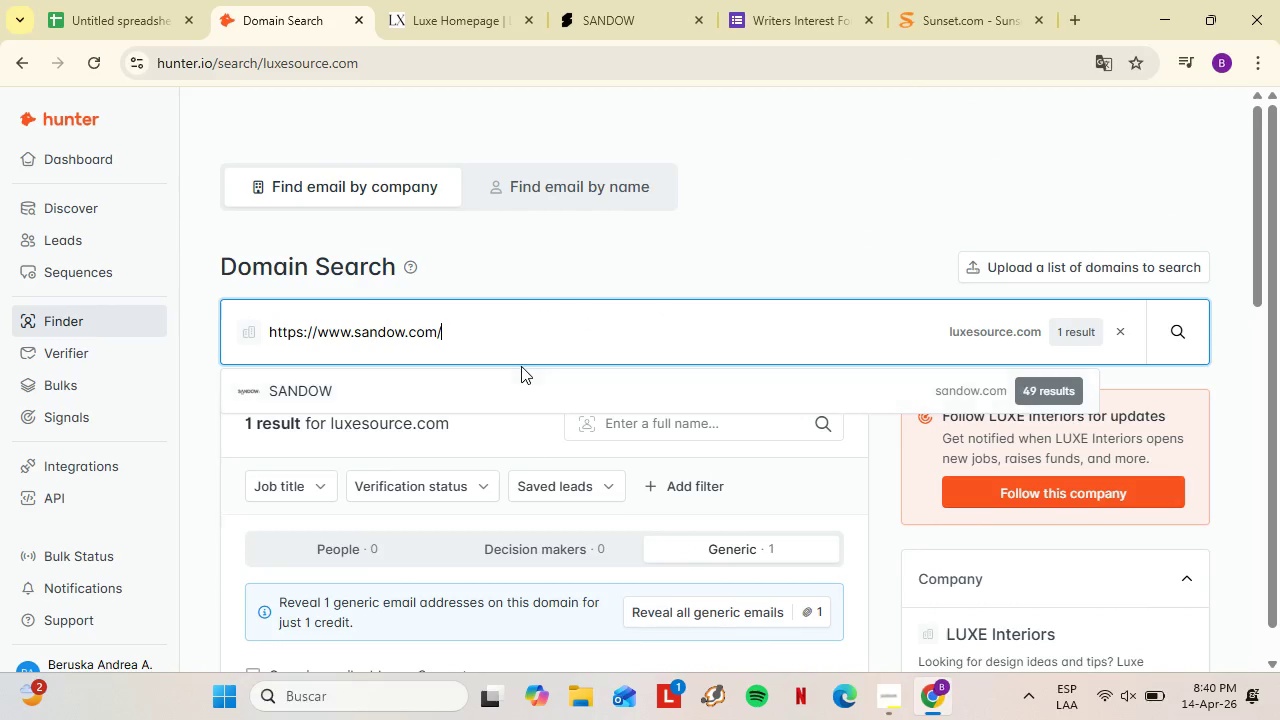 
scroll: coordinate [573, 451], scroll_direction: up, amount: 3.0
 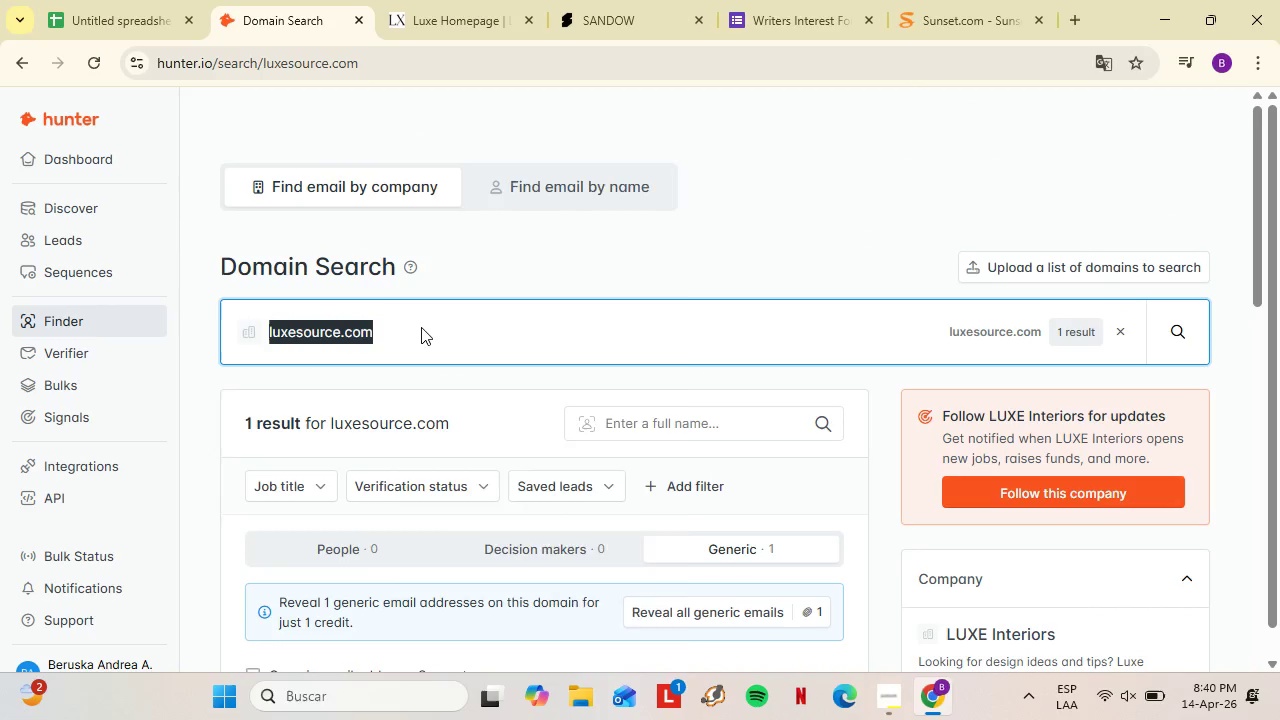 
left_click([510, 385])
 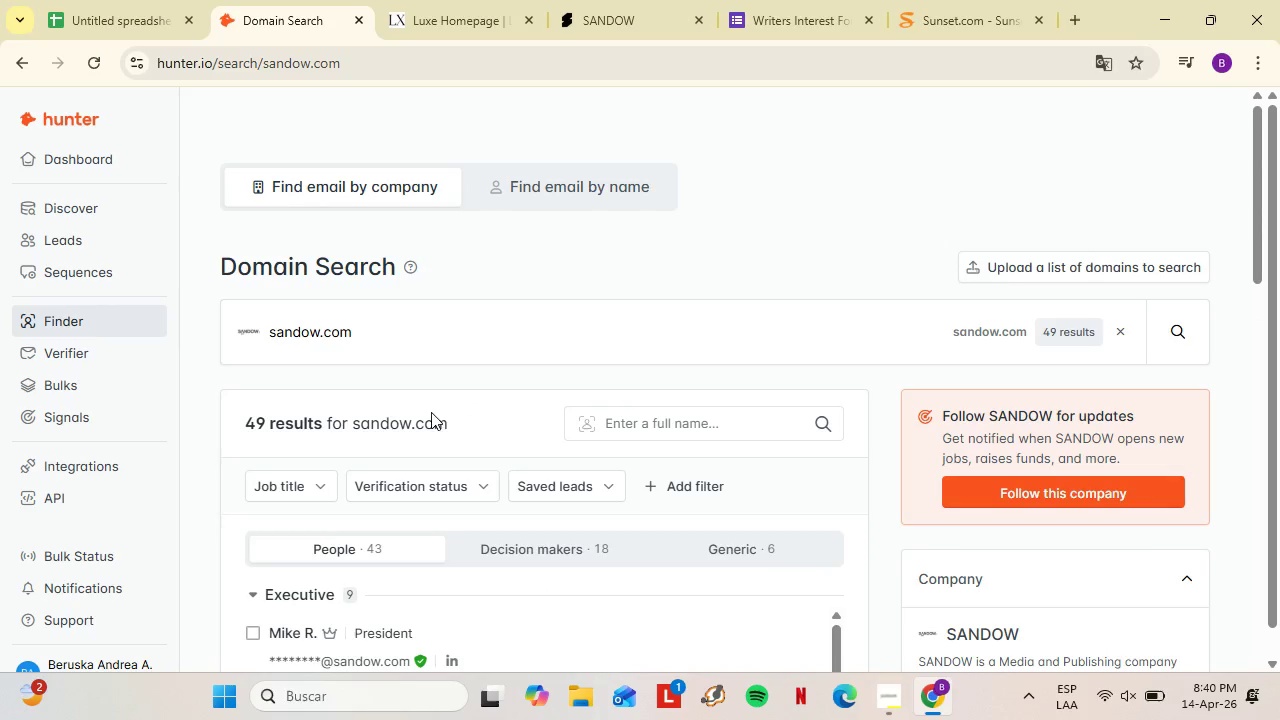 
scroll: coordinate [361, 426], scroll_direction: down, amount: 7.0
 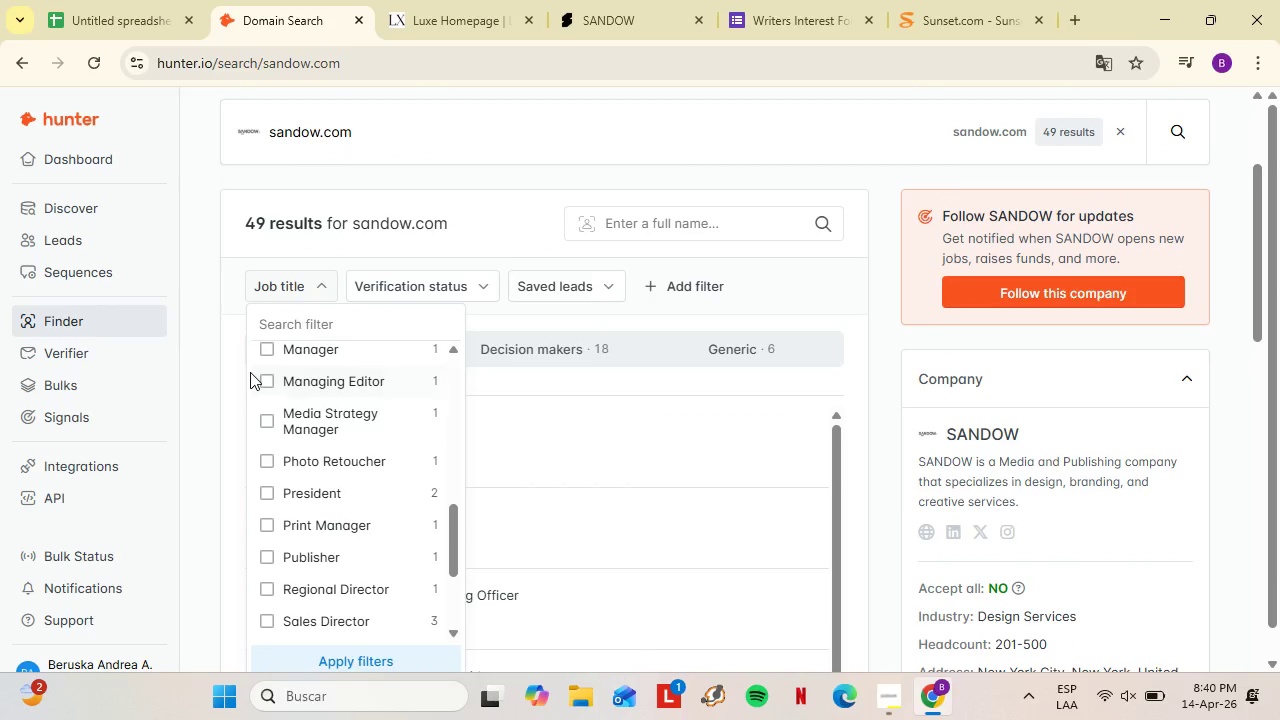 
left_click([265, 377])
 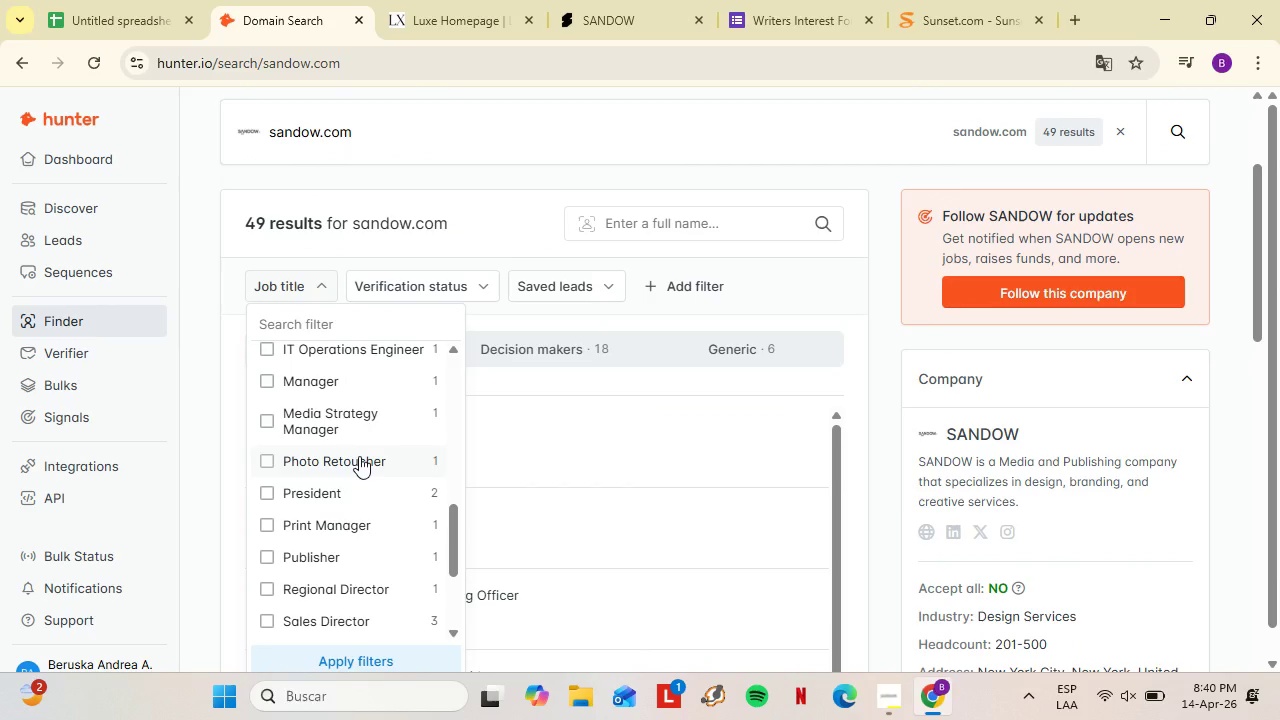 
left_click([266, 562])
 